 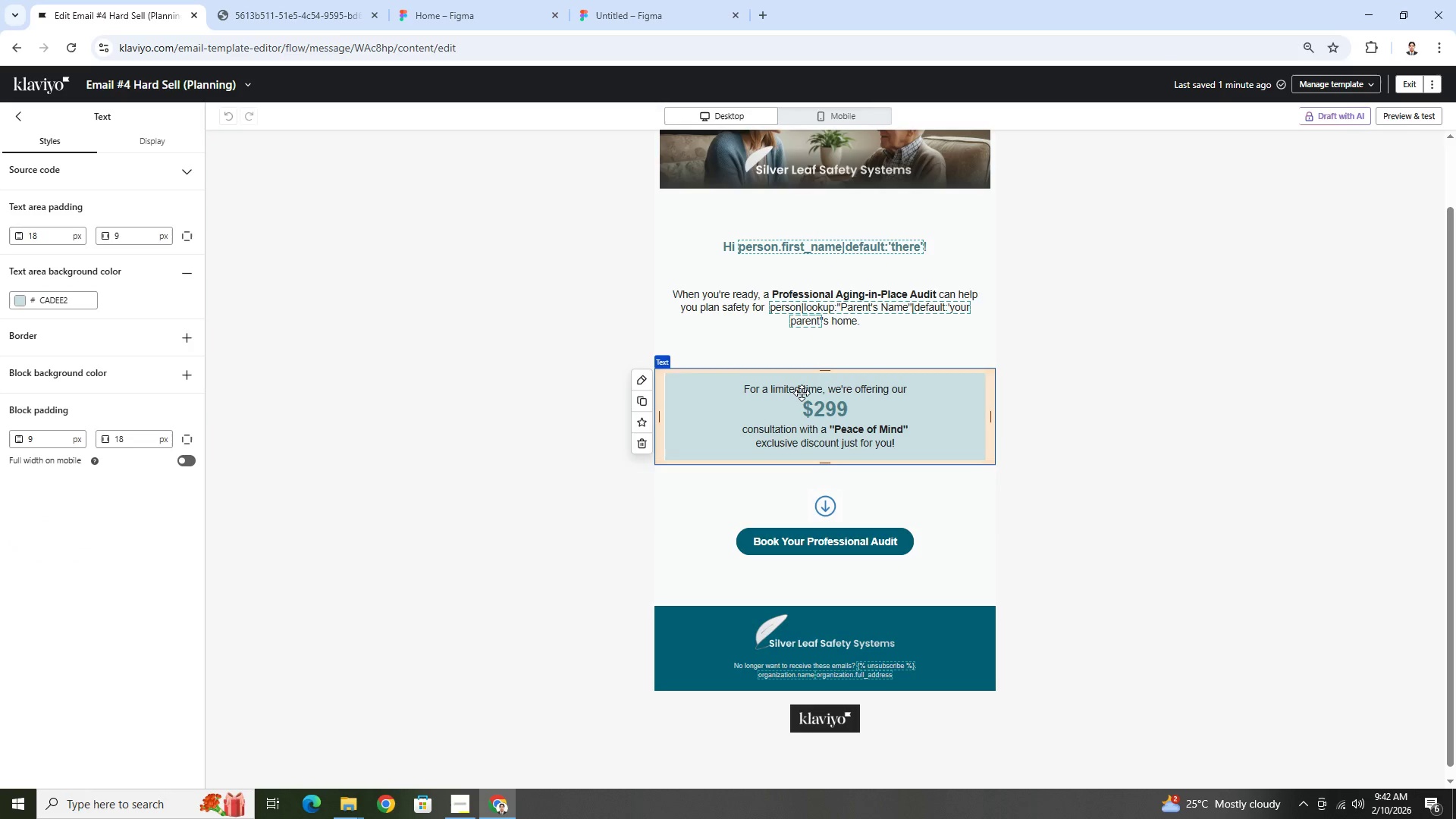 
double_click([792, 394])
 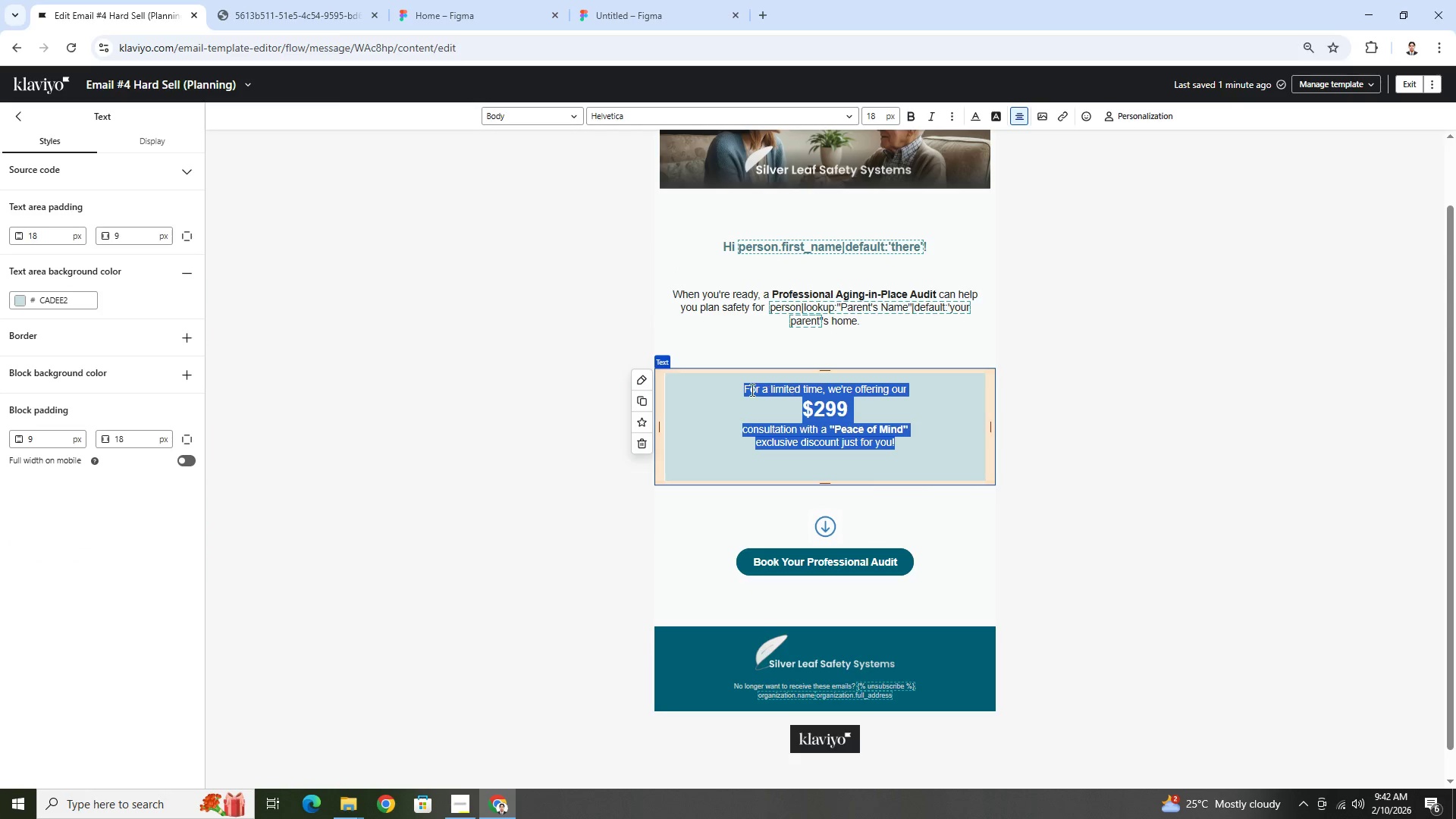 
left_click([751, 390])
 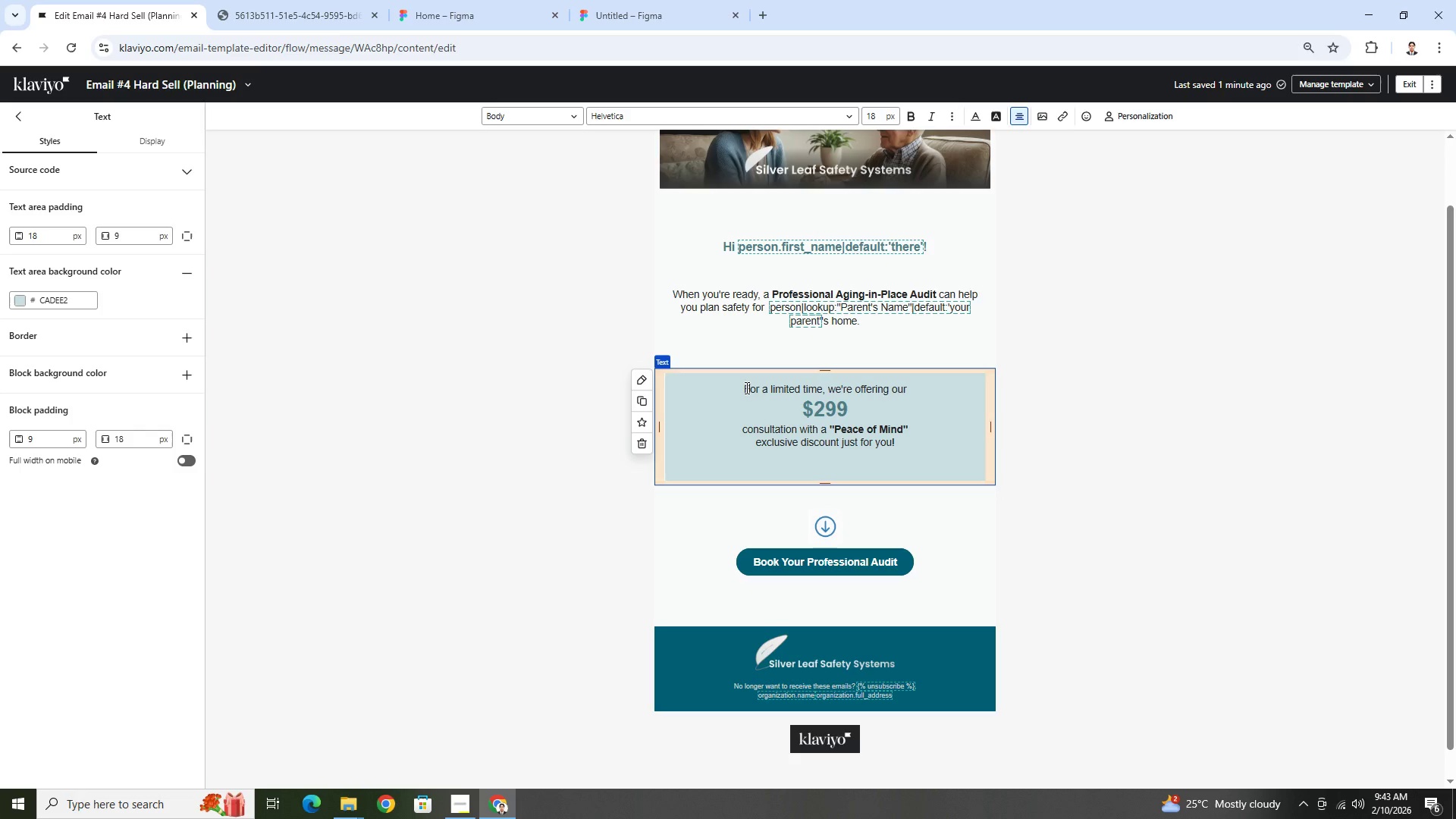 
wait(18.99)
 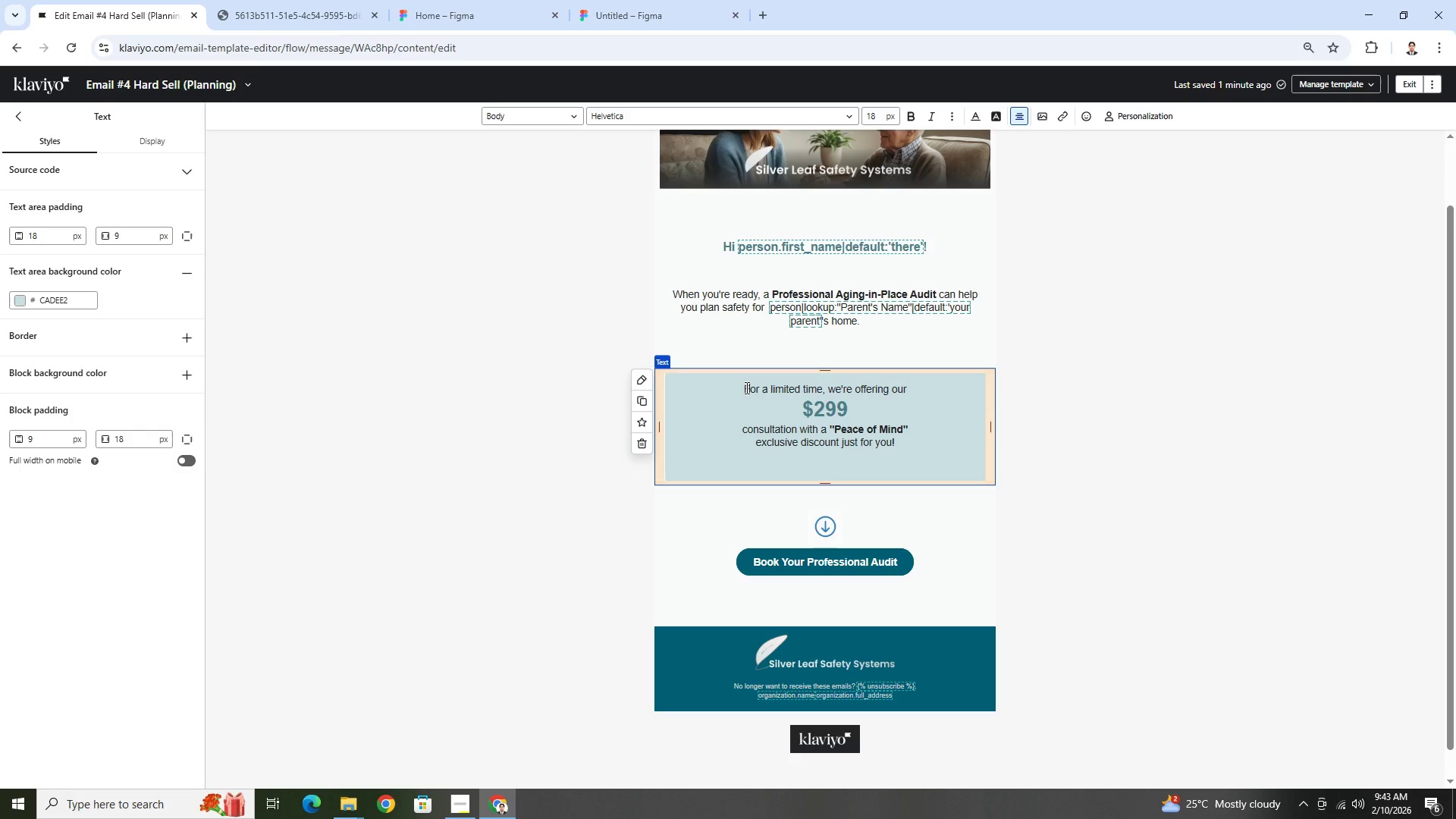 
left_click_drag(start_coordinate=[745, 388], to_coordinate=[942, 379])
 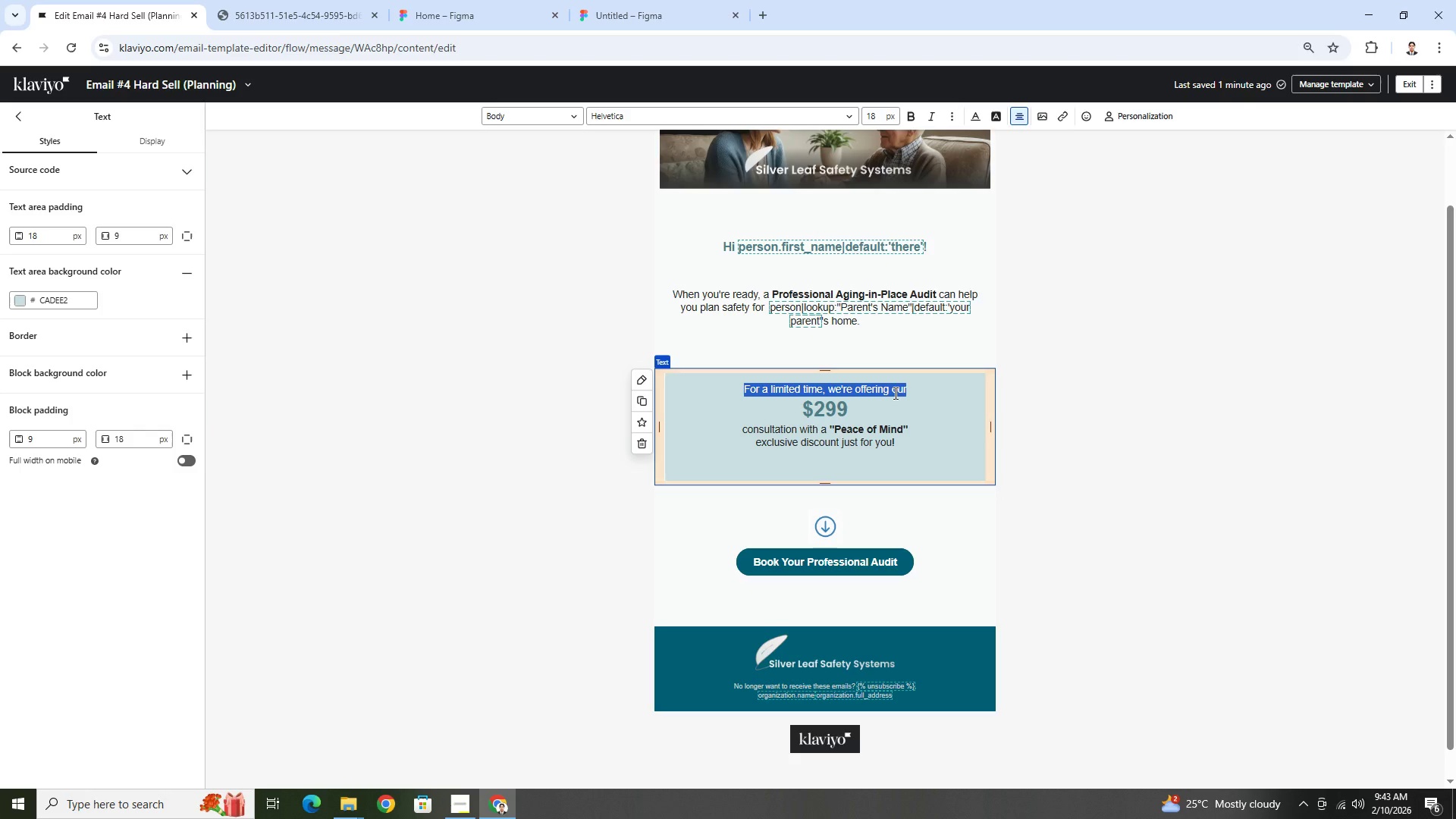 
wait(33.47)
 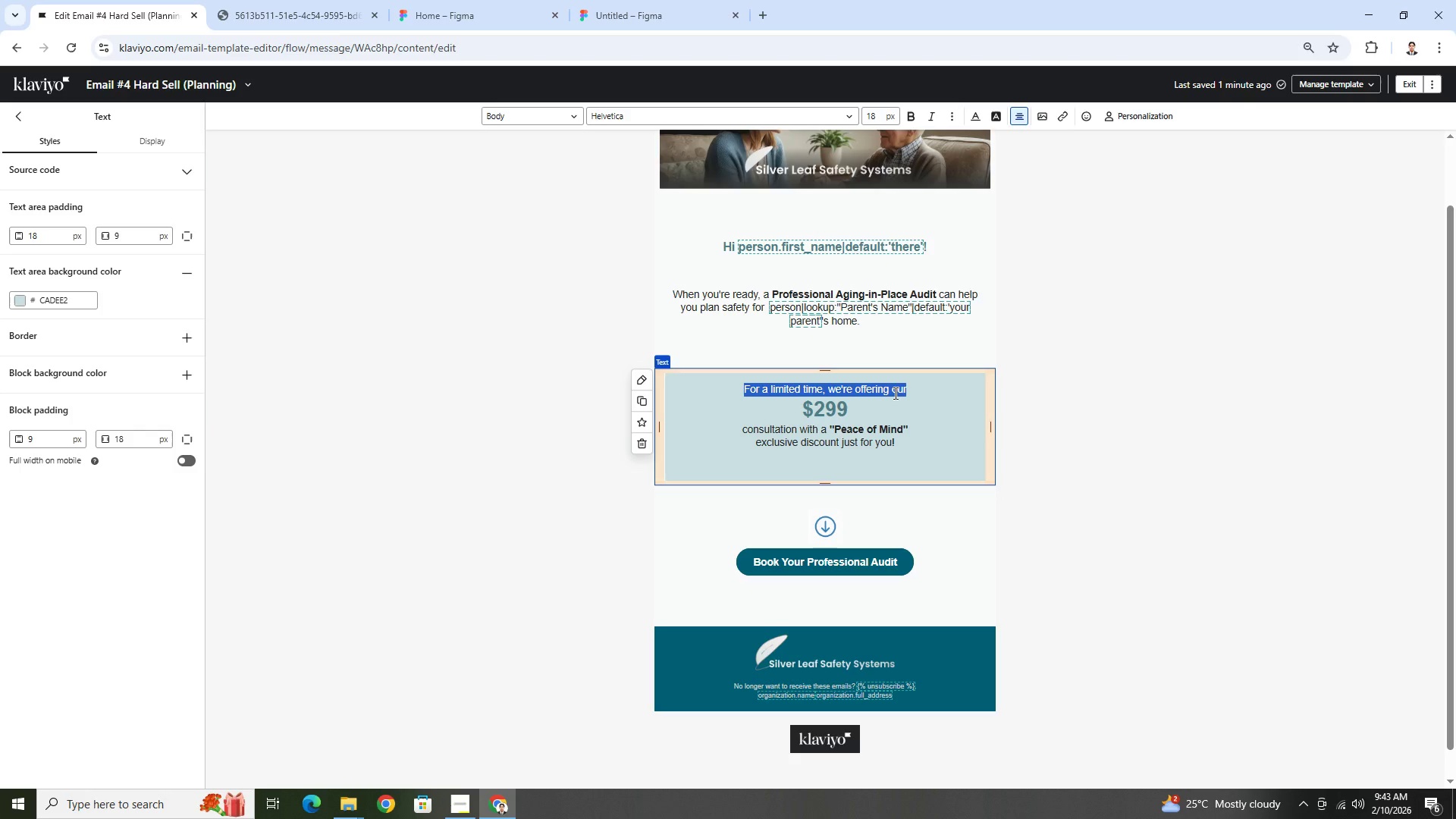 
left_click([969, 434])
 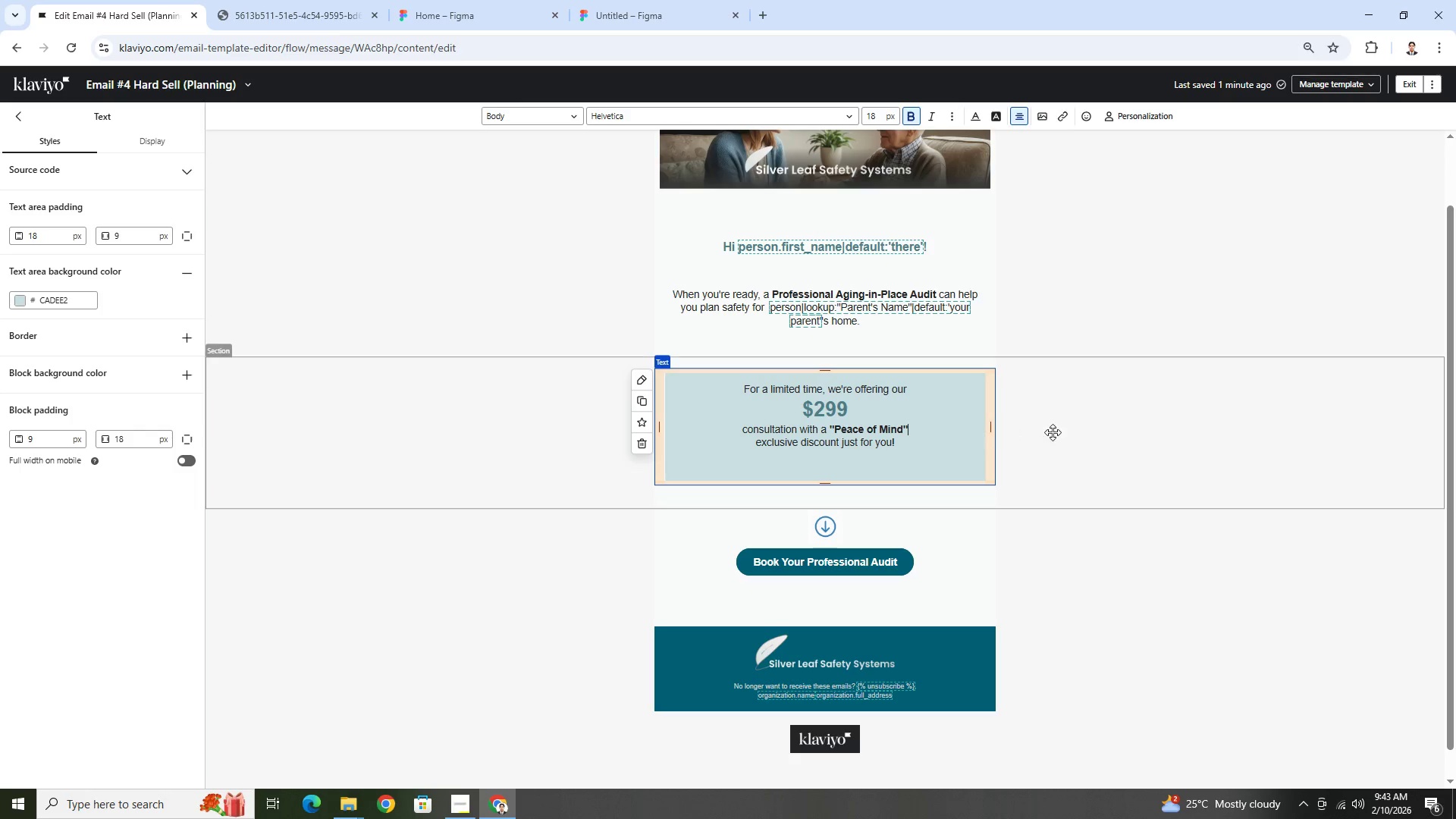 
left_click([1053, 432])
 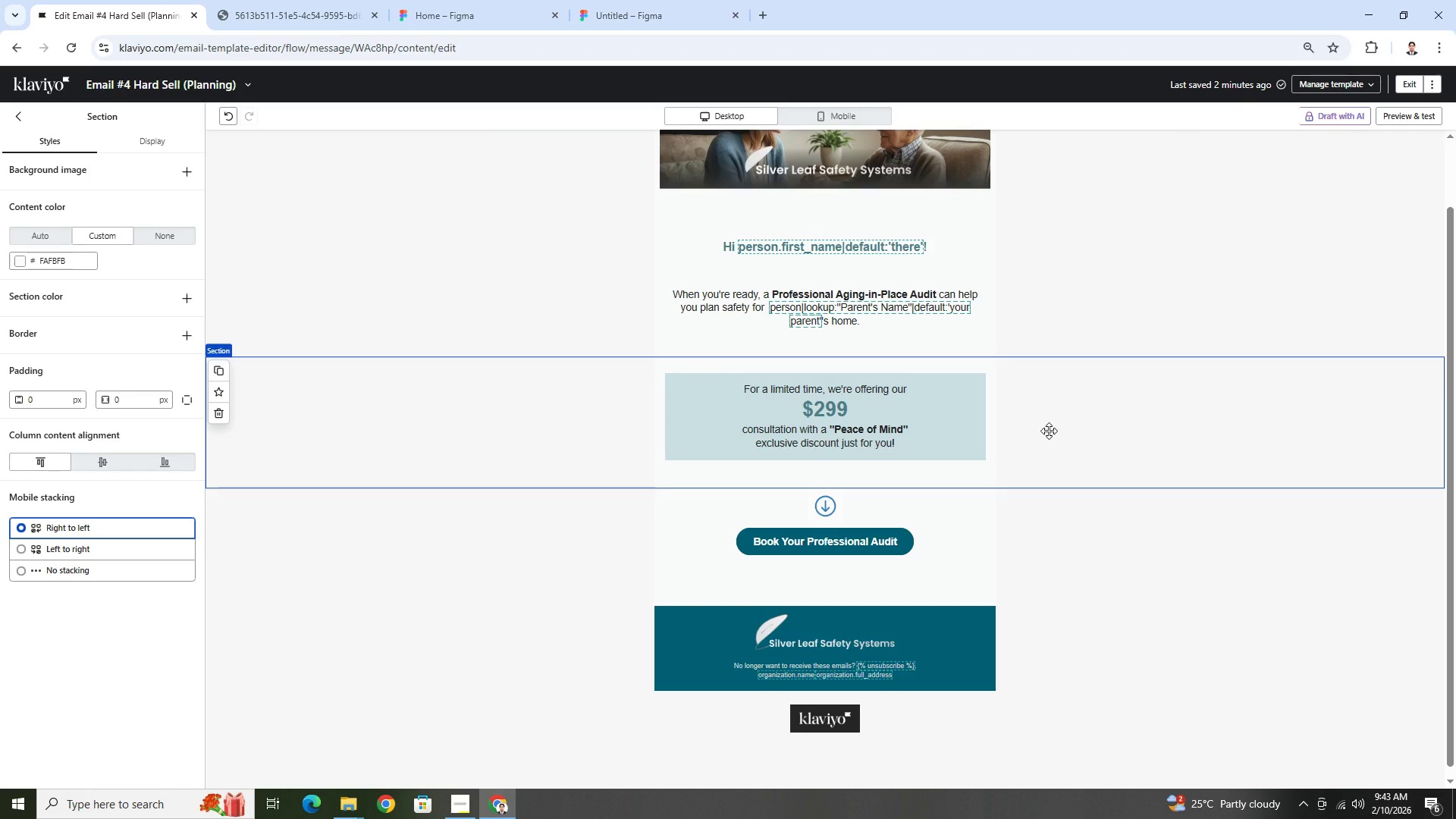 
wait(6.14)
 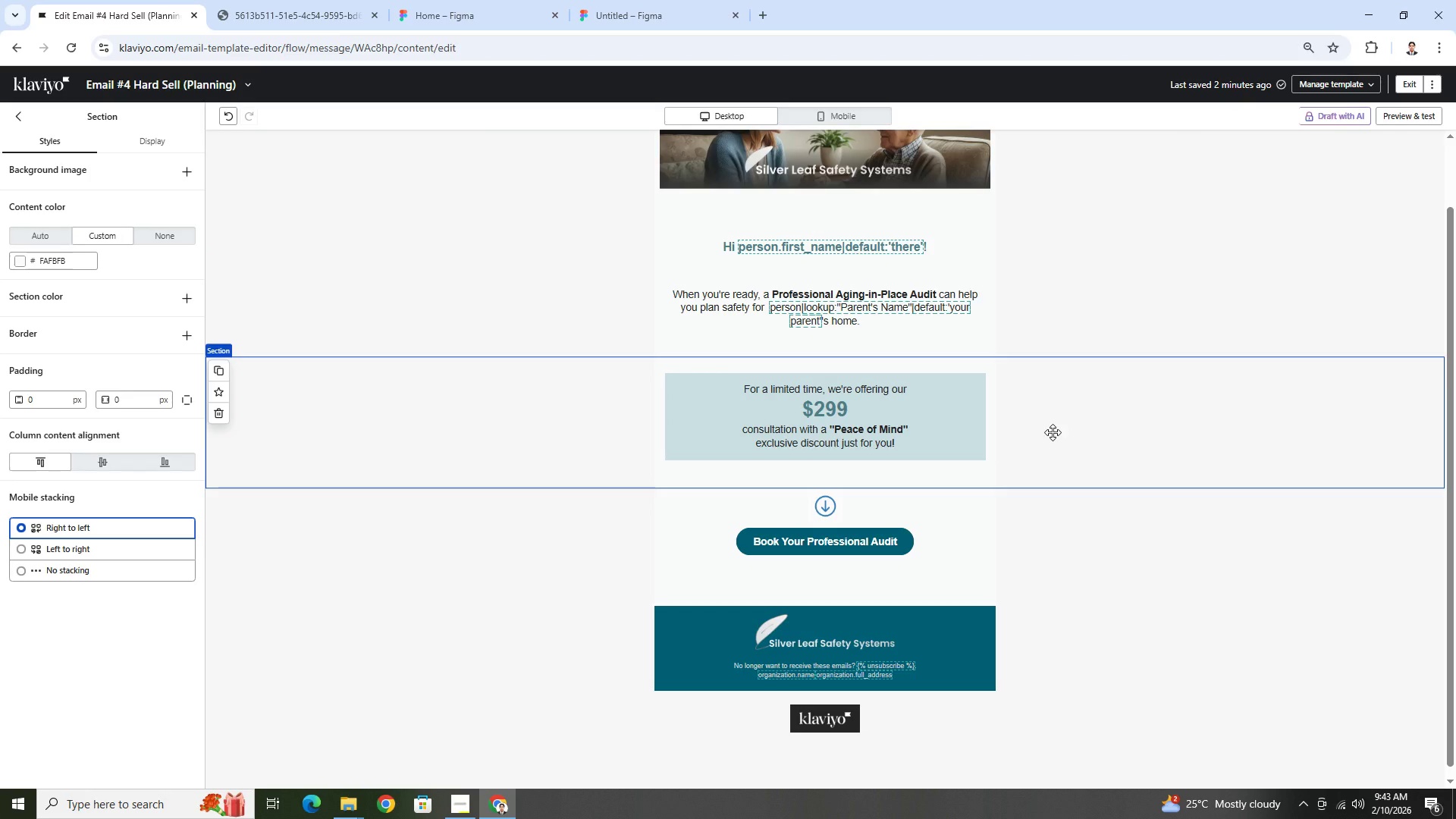 
left_click([981, 422])
 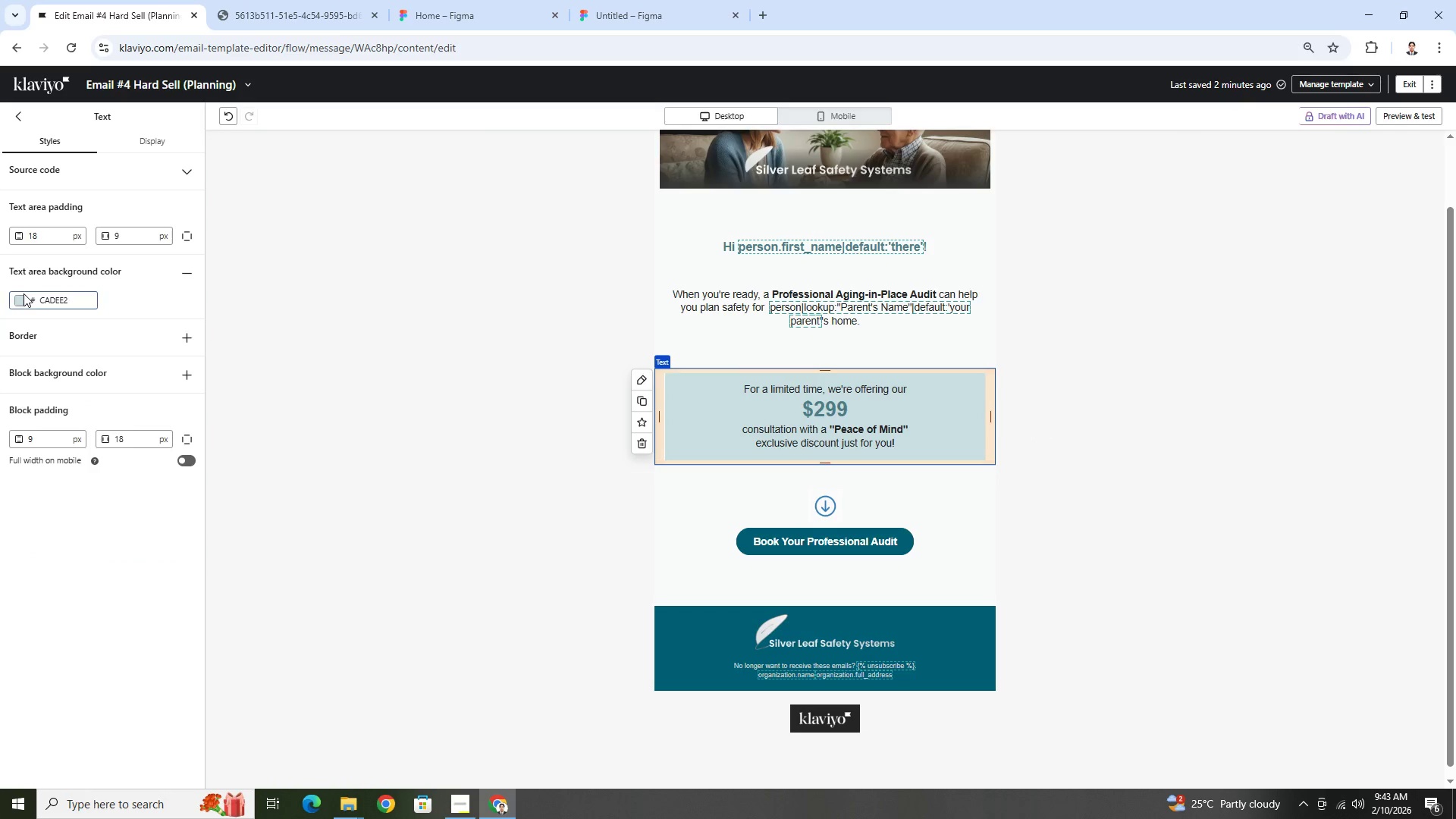 
left_click([25, 297])
 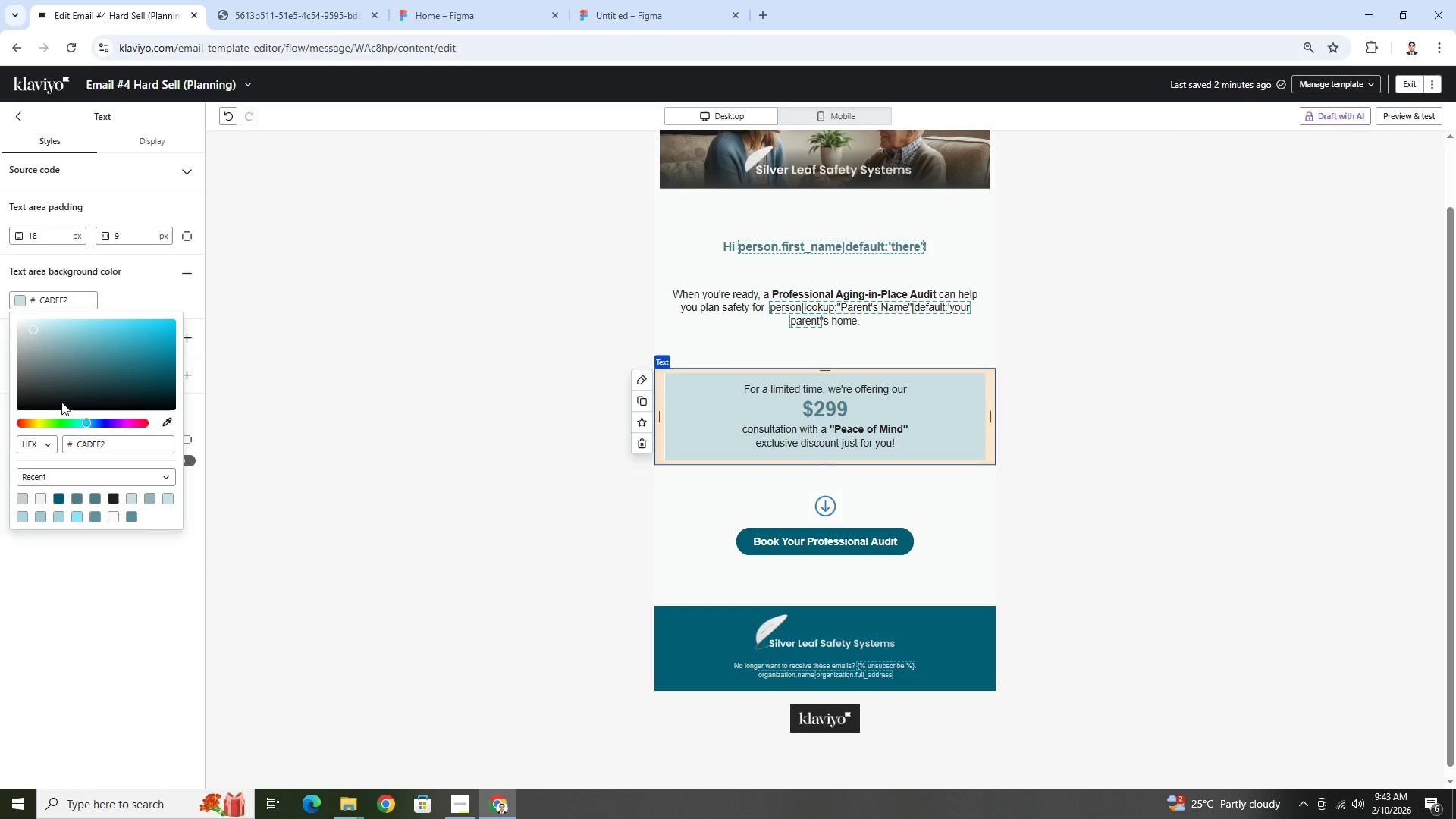 
left_click([49, 447])
 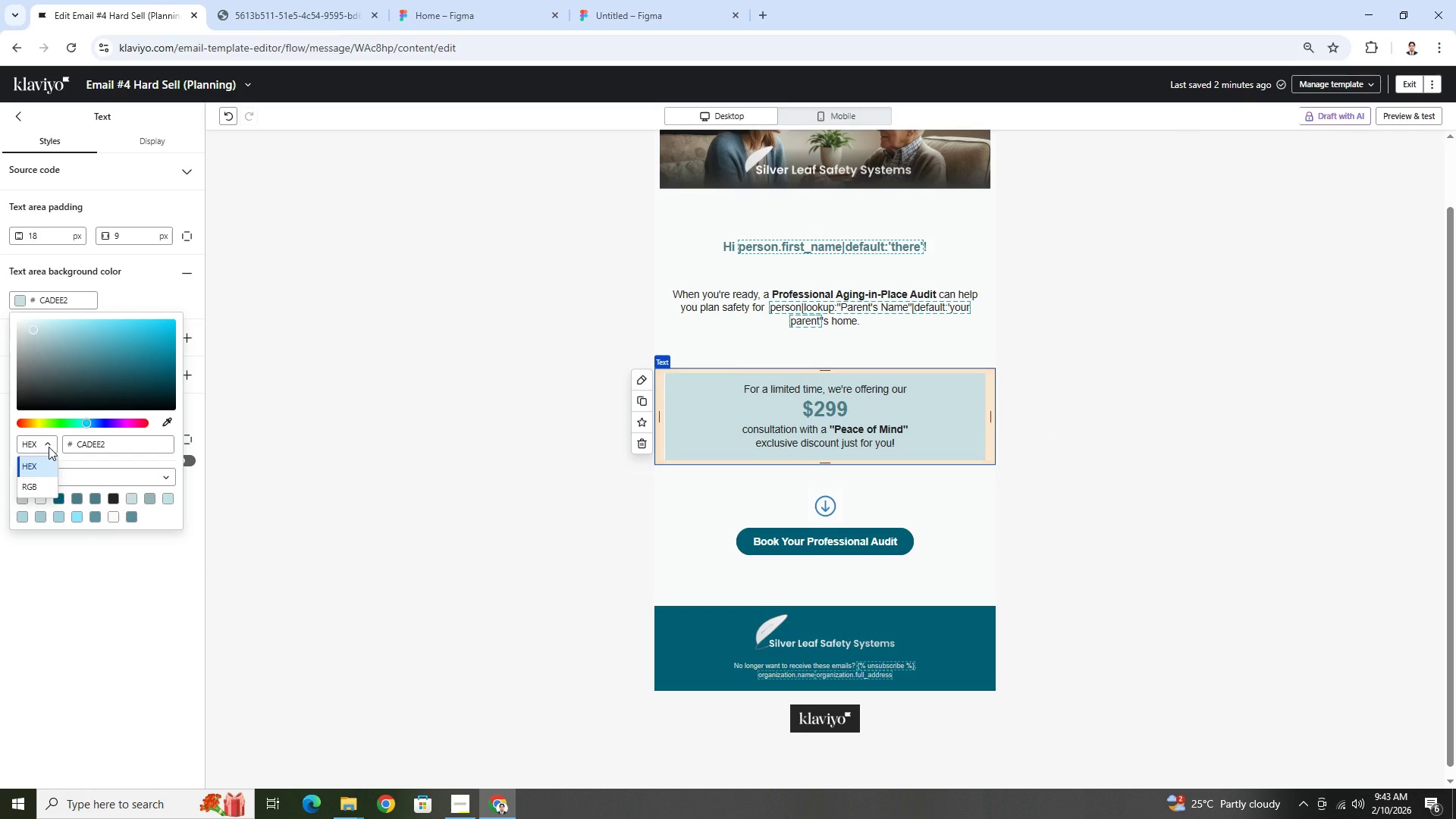 
left_click([49, 447])
 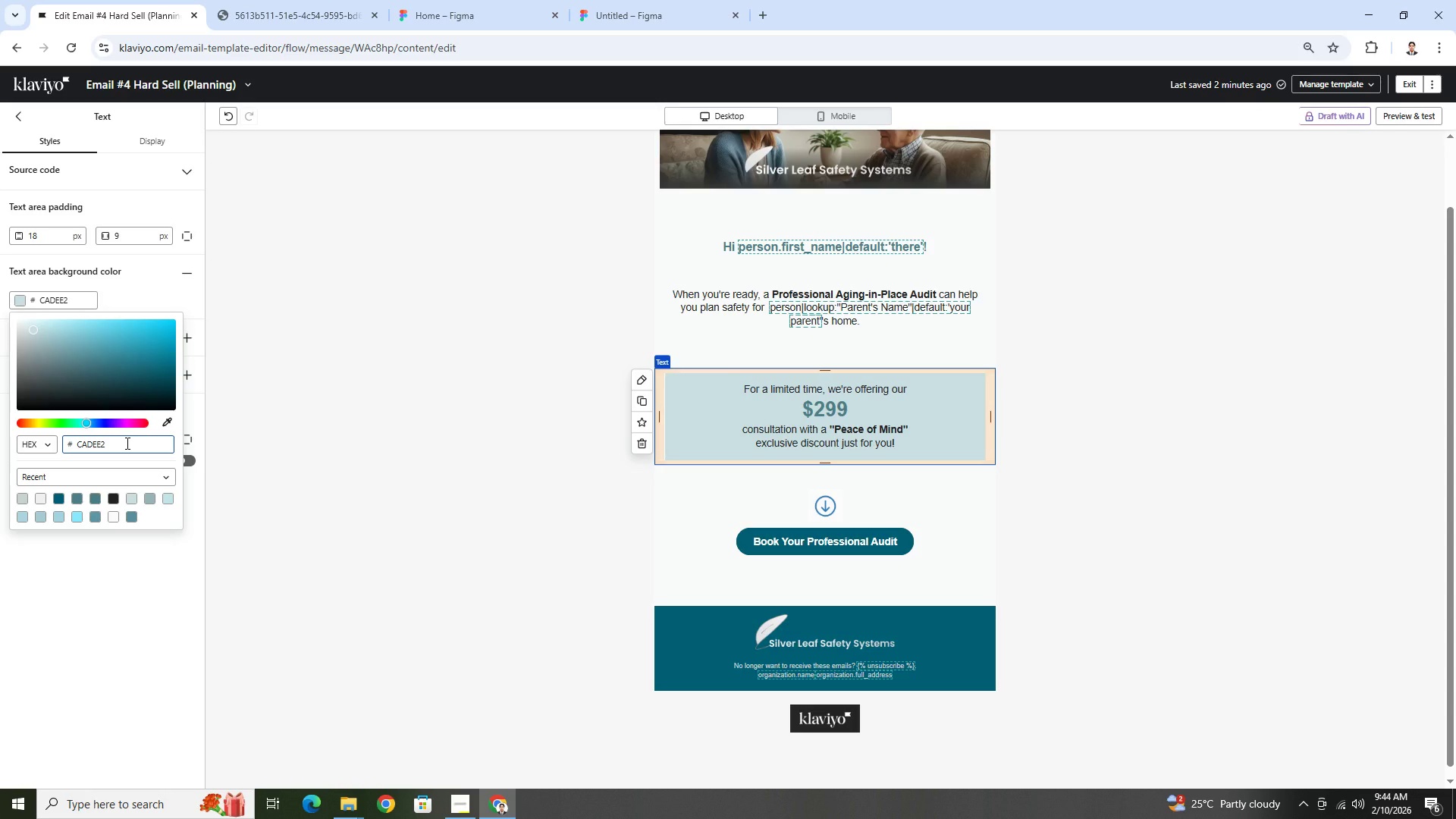 
wait(8.89)
 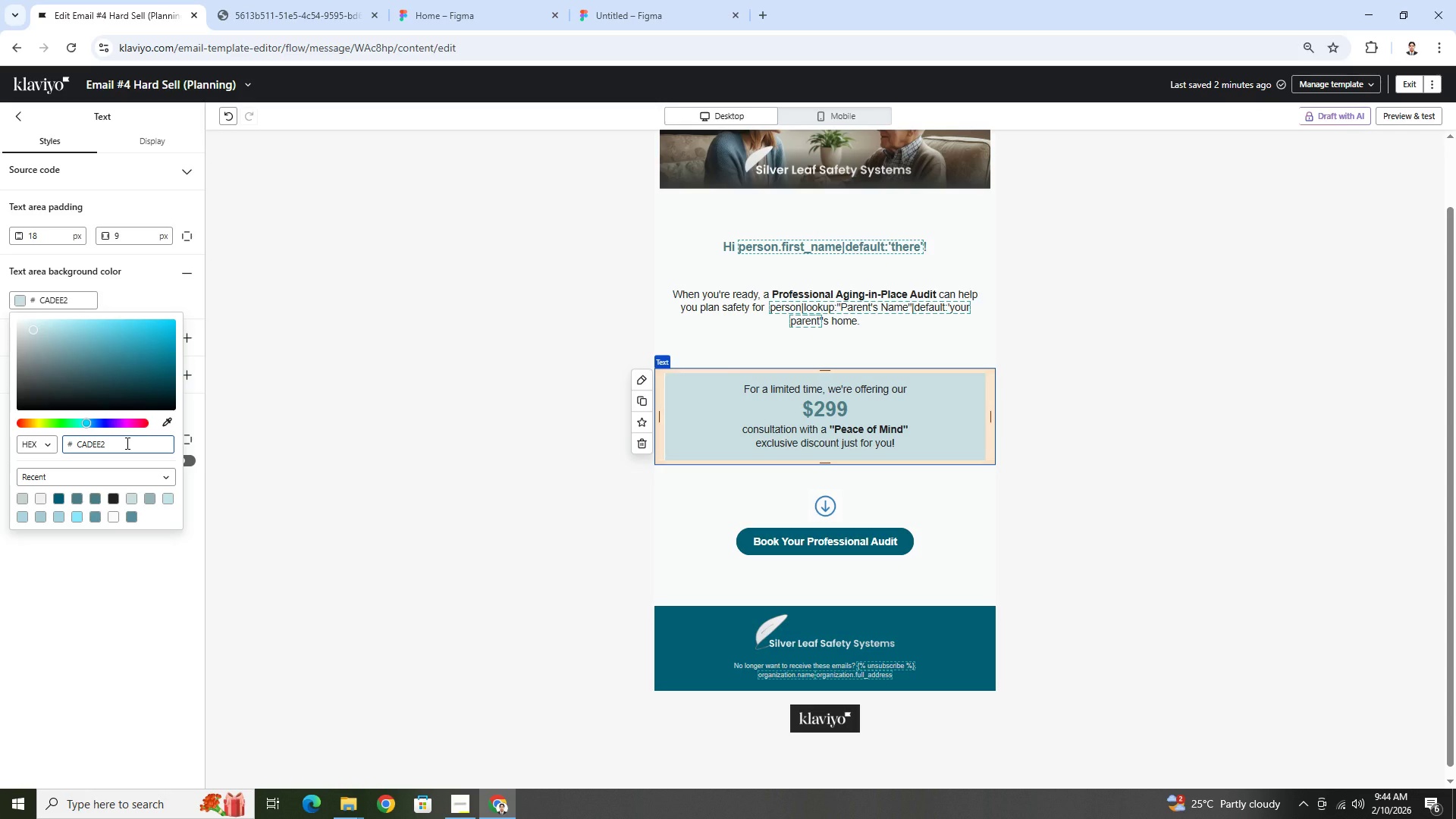 
left_click([1116, 426])
 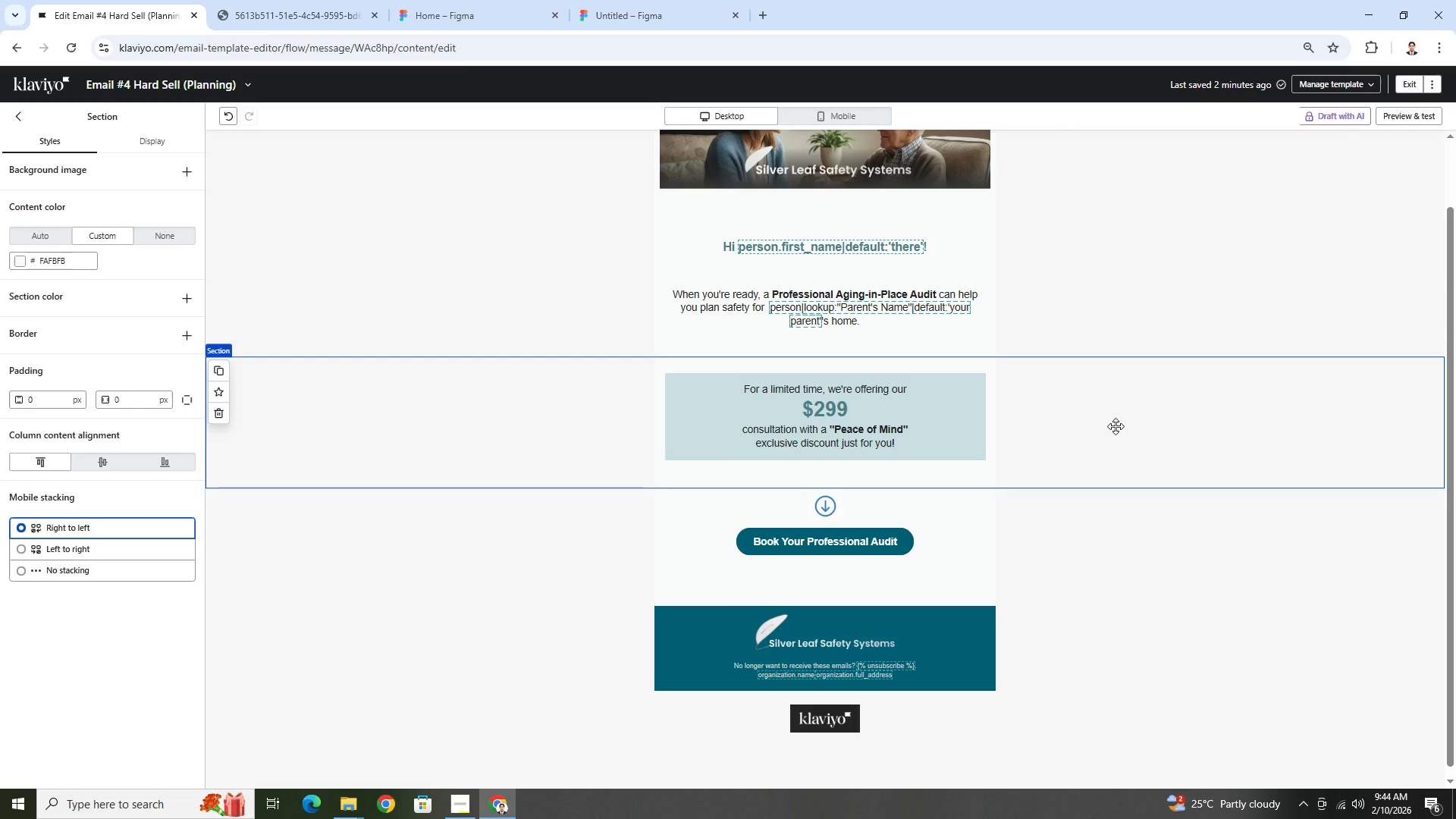 
scroll: coordinate [1116, 426], scroll_direction: up, amount: 2.0
 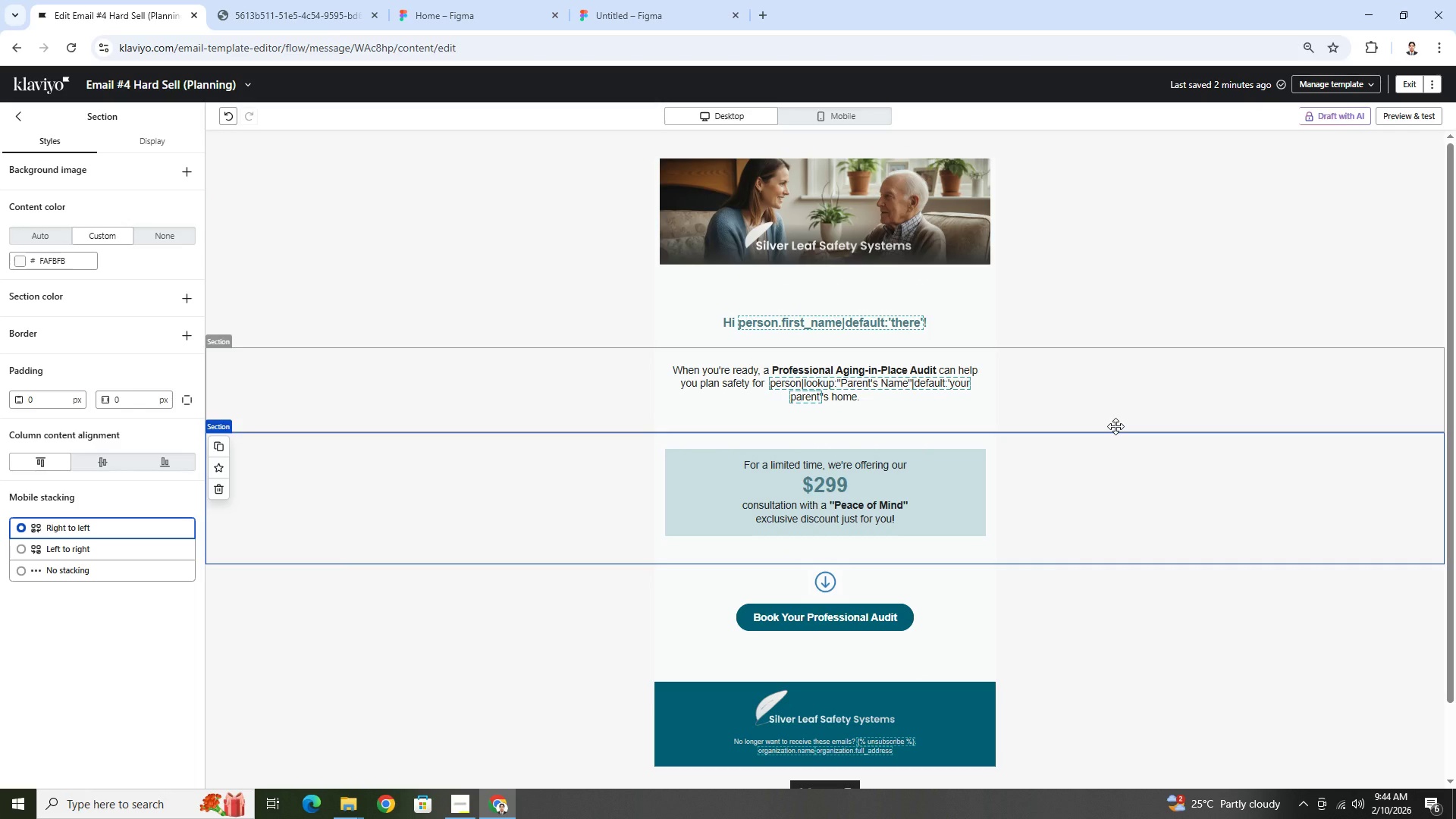 
scroll: coordinate [1116, 426], scroll_direction: down, amount: 1.0
 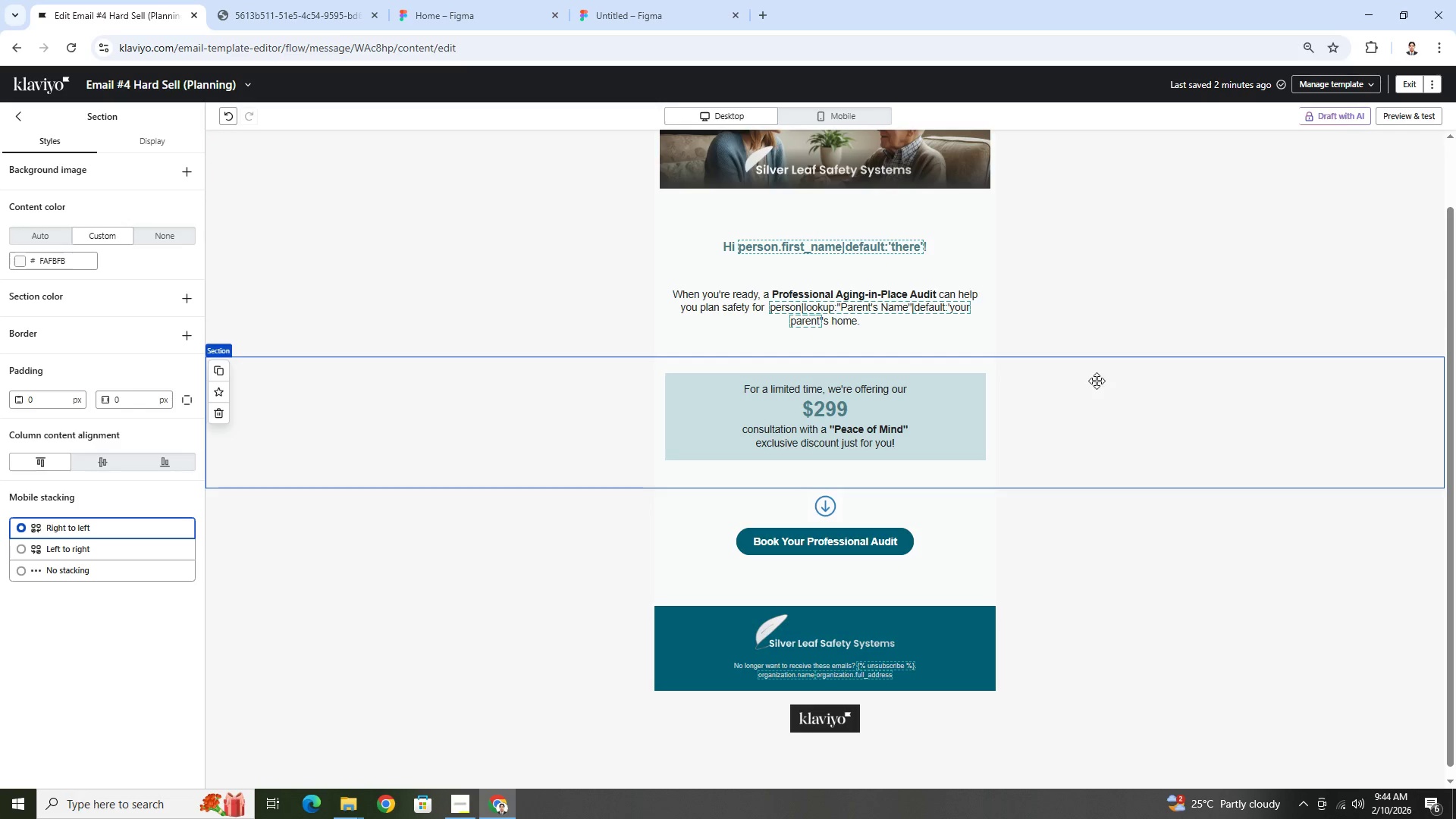 
wait(14.57)
 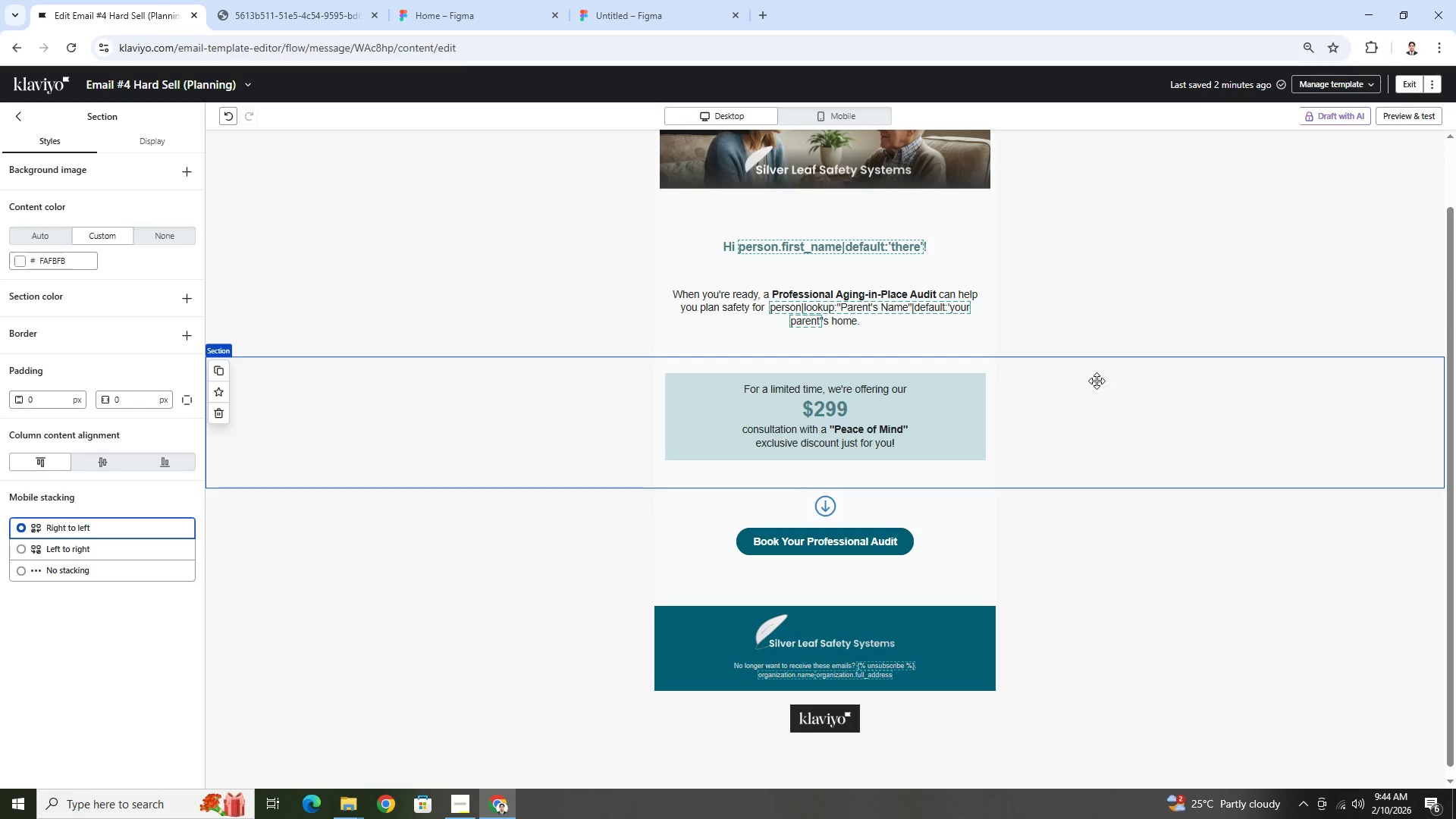 
scroll: coordinate [1092, 519], scroll_direction: down, amount: 1.0
 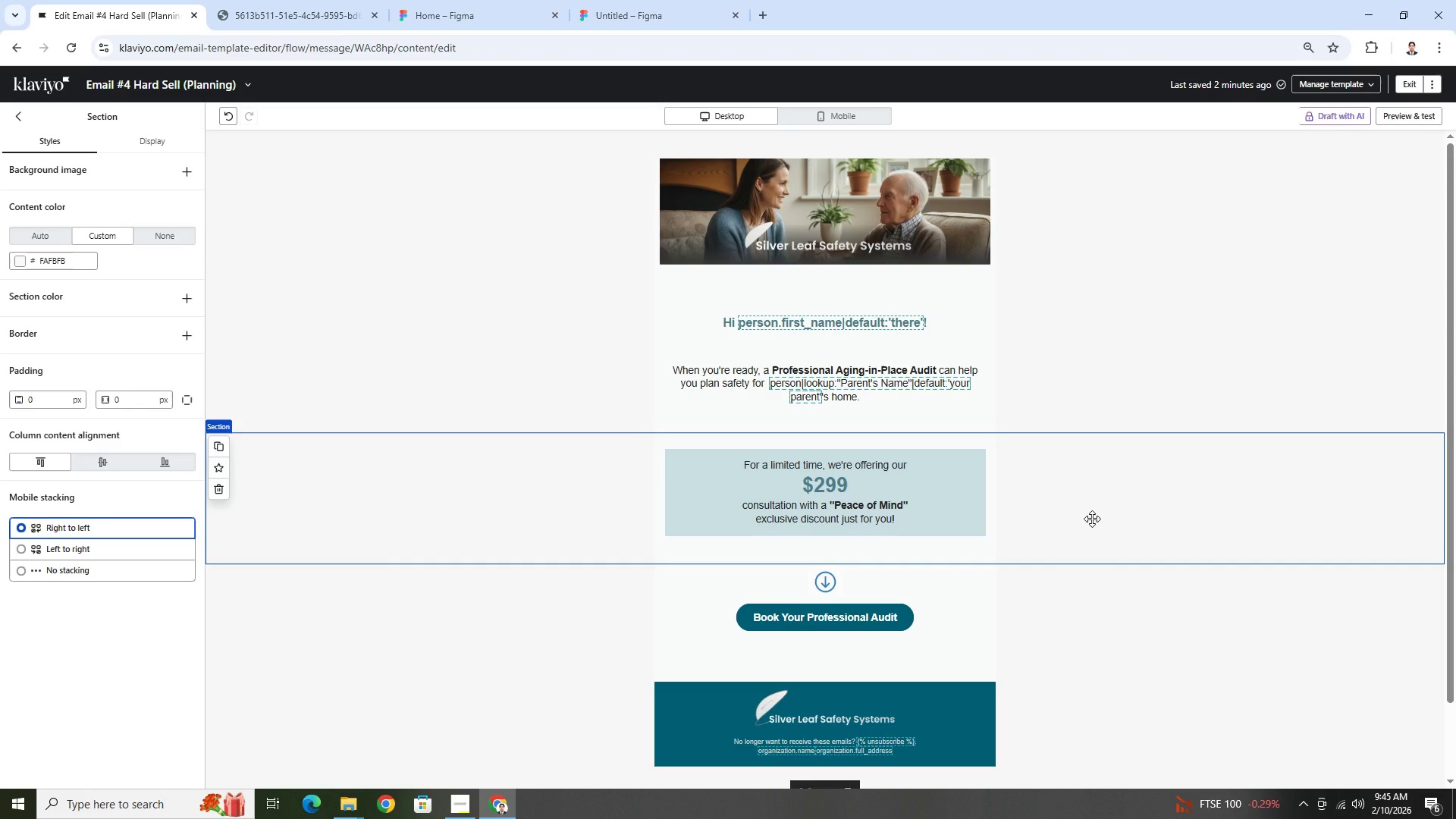 
wait(37.27)
 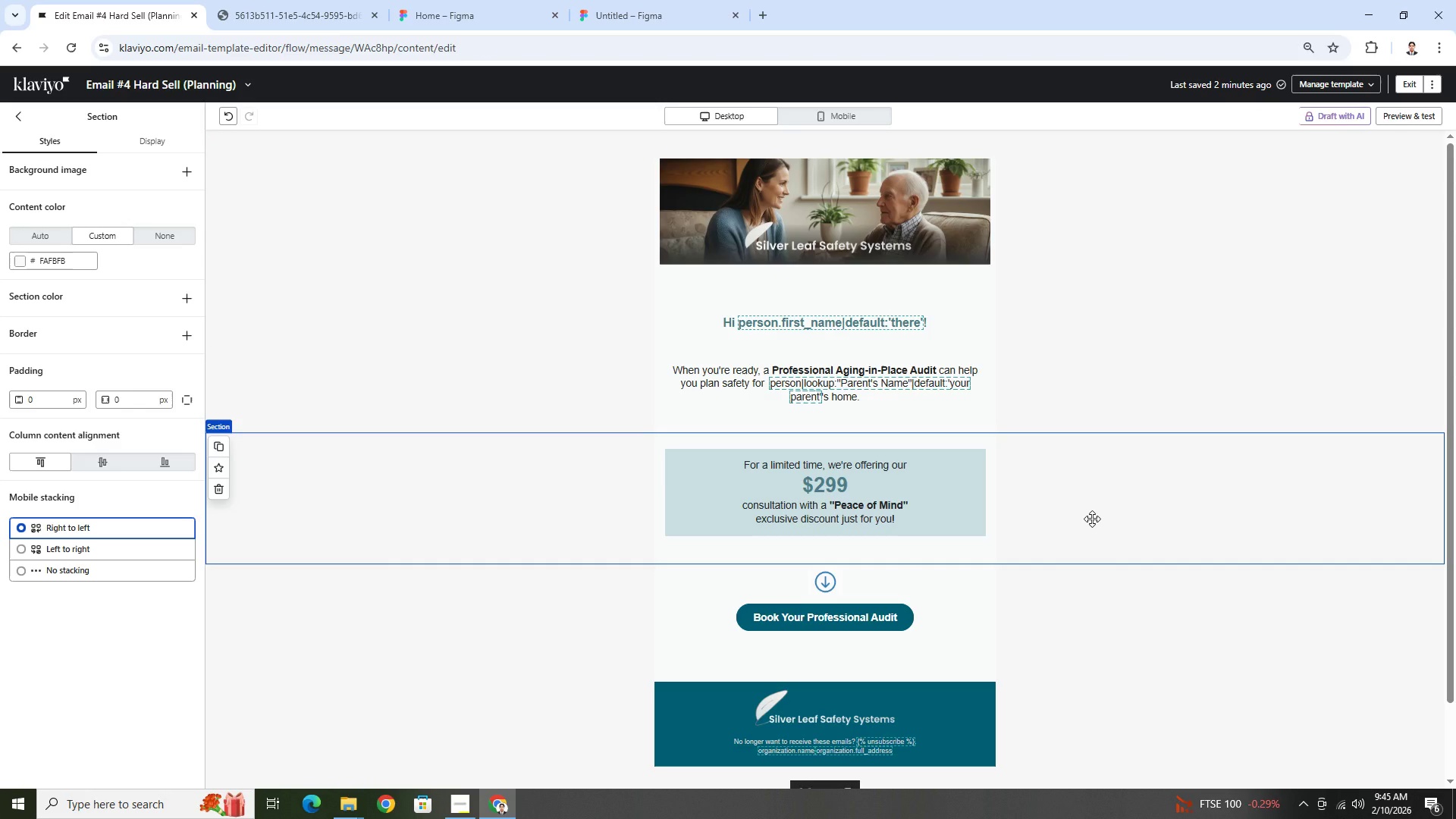 
left_click([16, 121])
 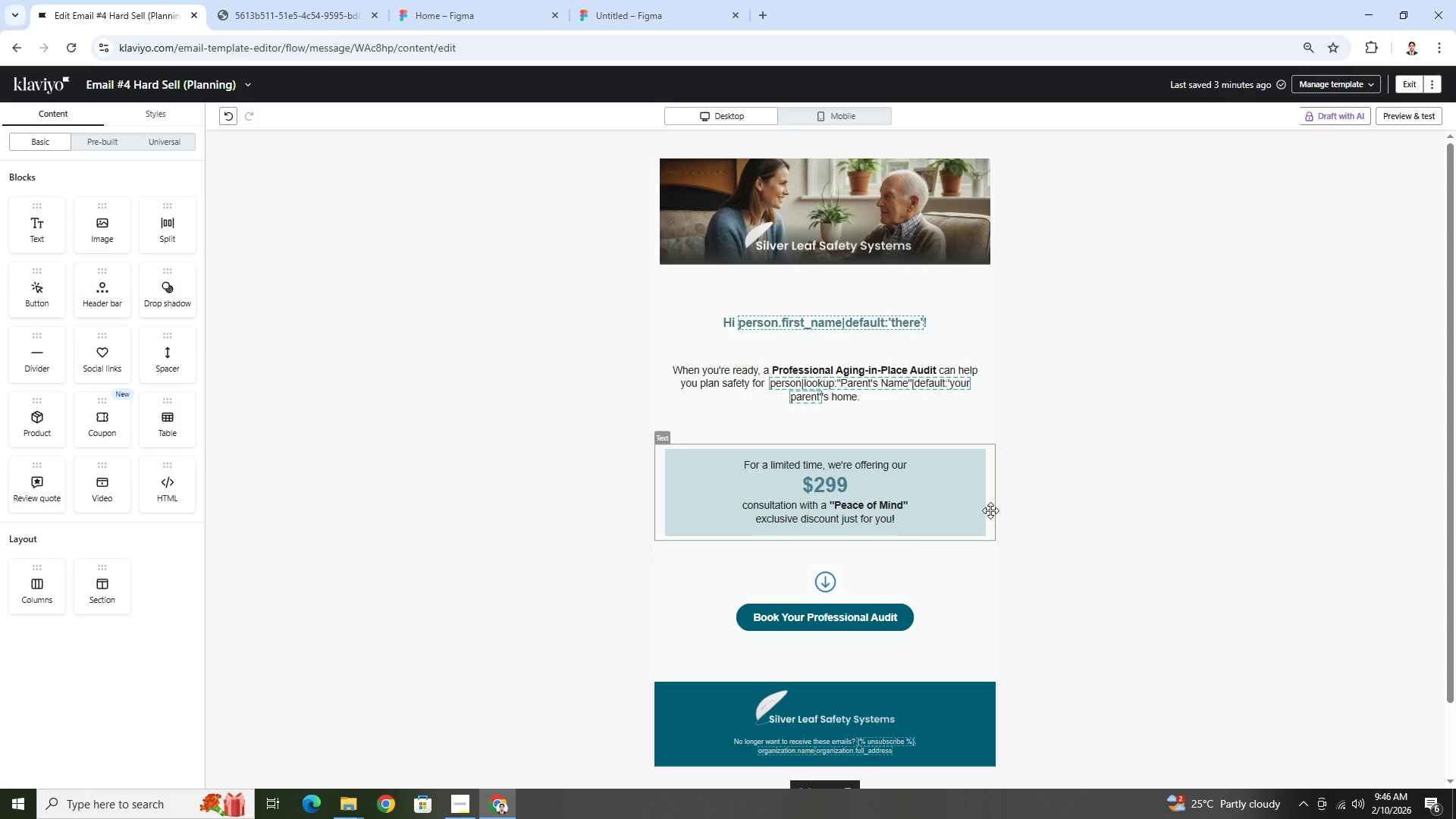 
wait(71.62)
 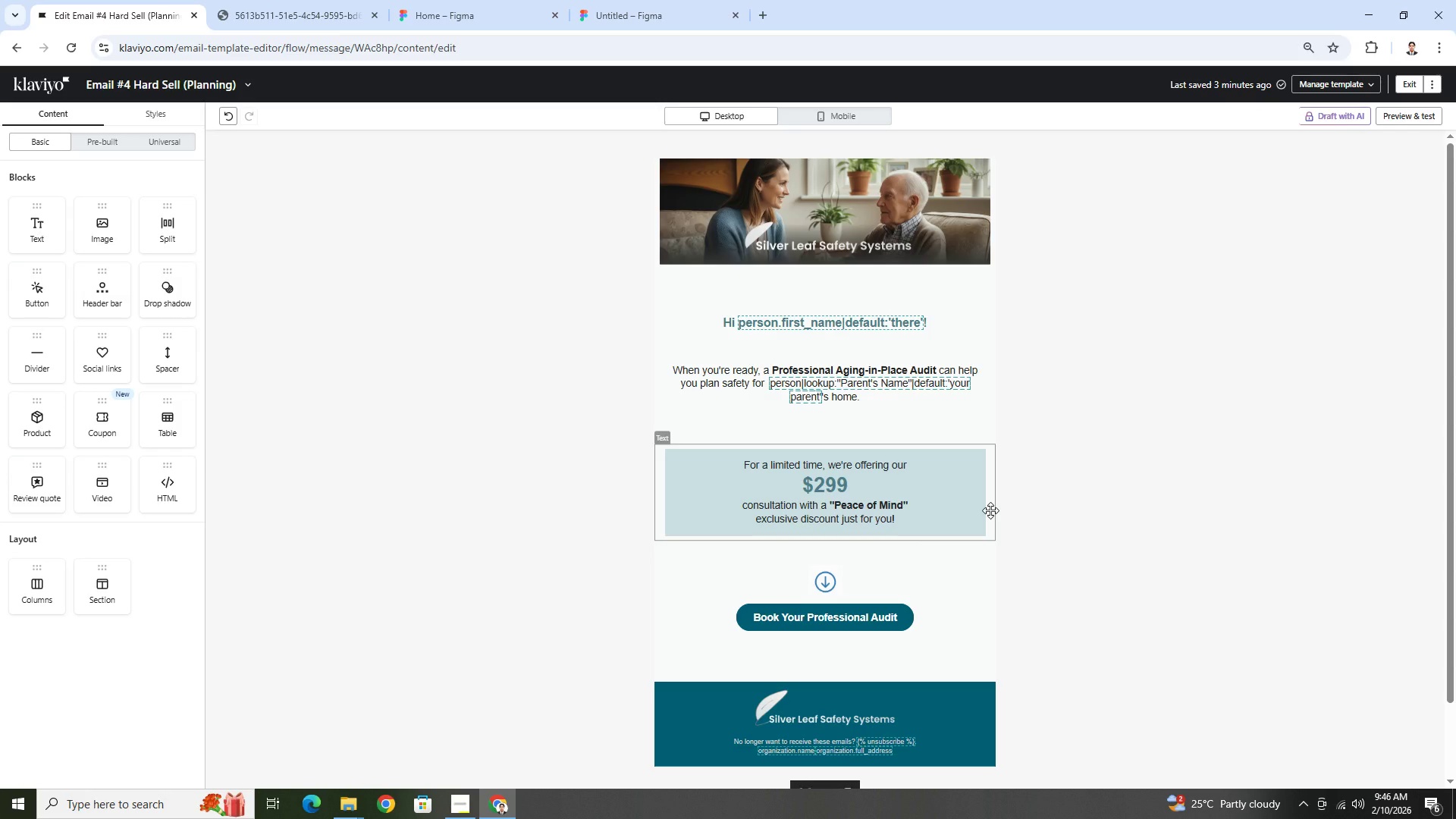 
scroll: coordinate [1041, 409], scroll_direction: down, amount: 1.0
 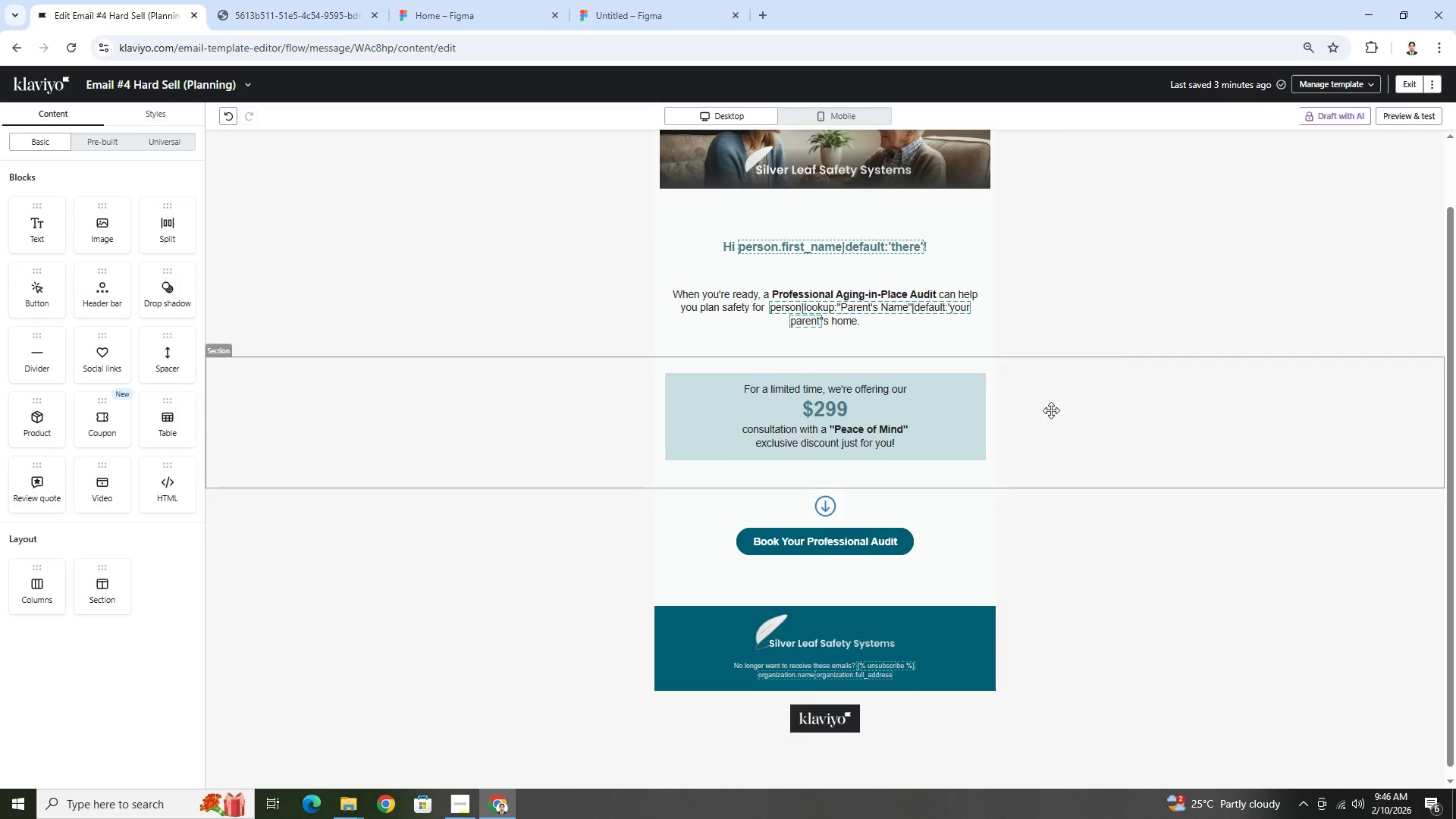 
scroll: coordinate [1051, 410], scroll_direction: up, amount: 1.0
 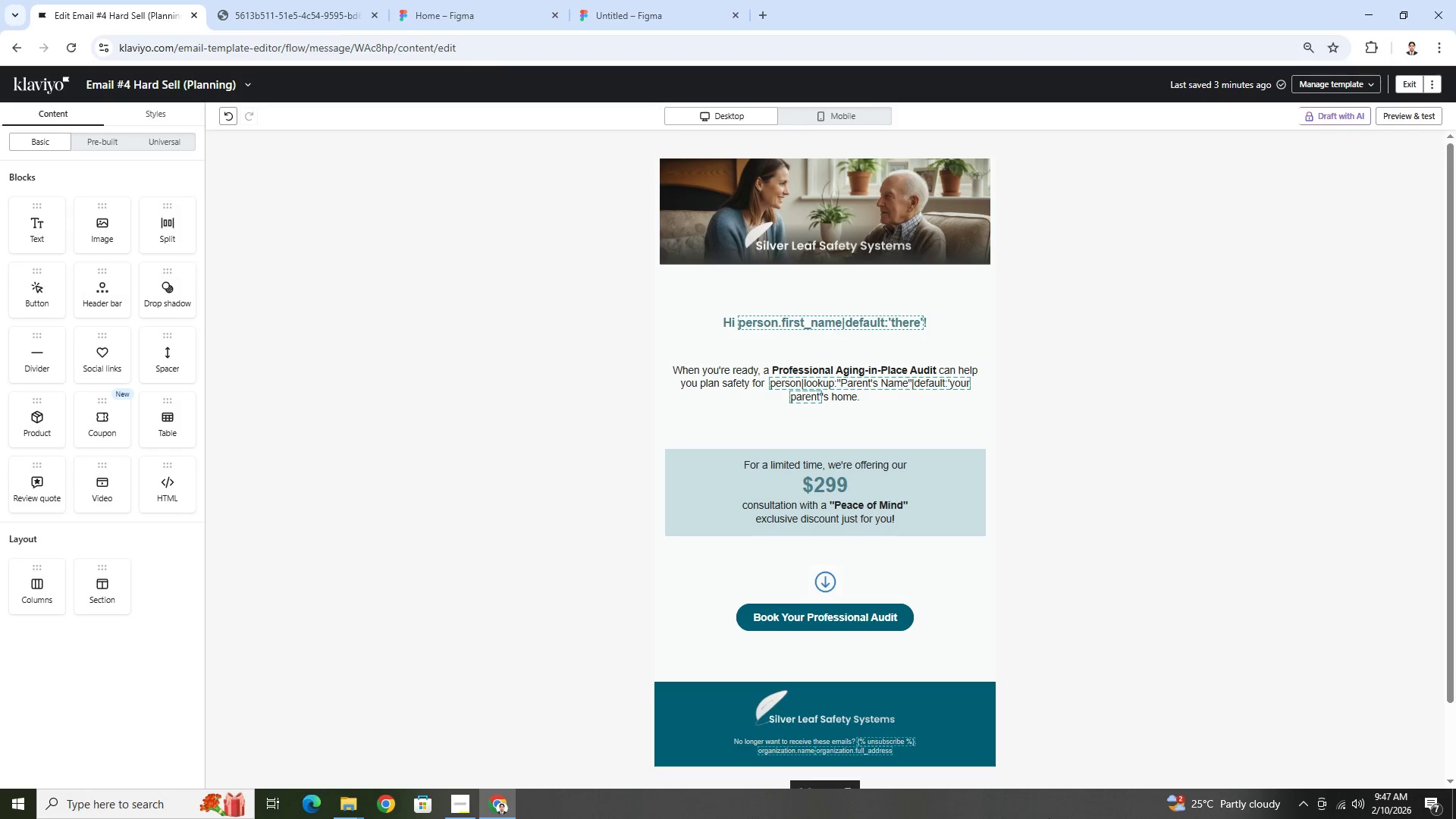 
wait(83.22)
 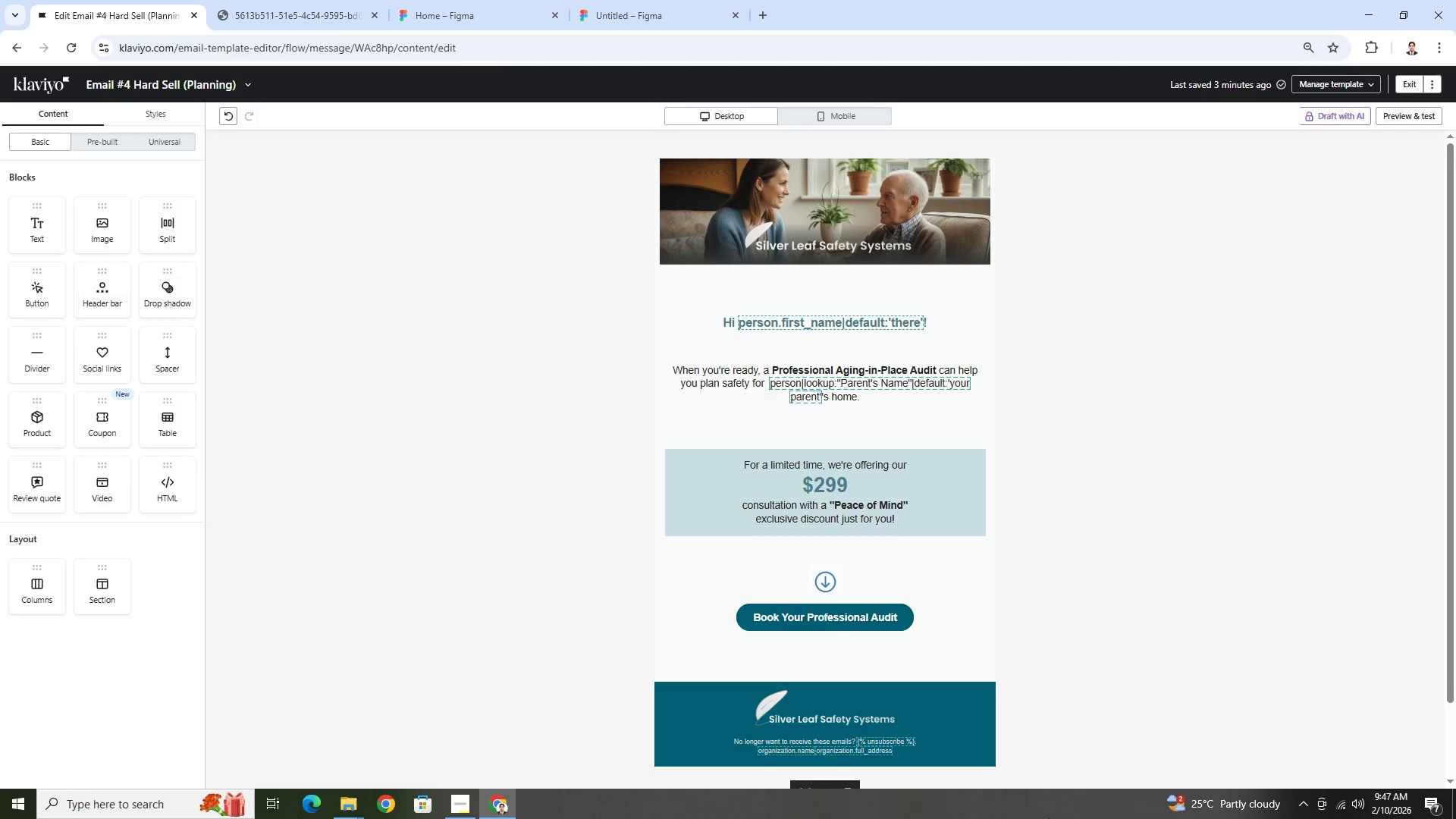 
left_click([949, 500])
 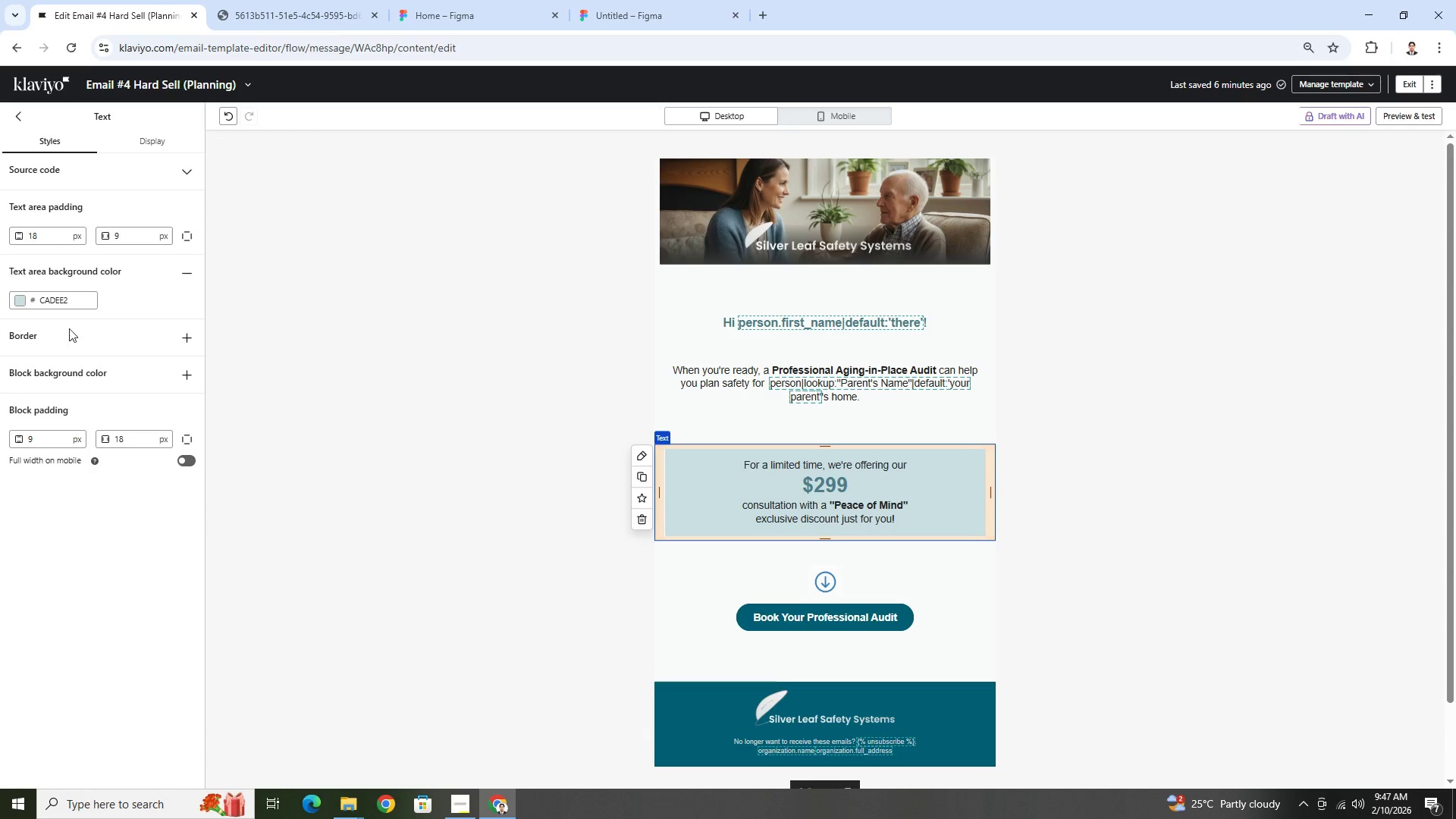 
double_click([75, 303])
 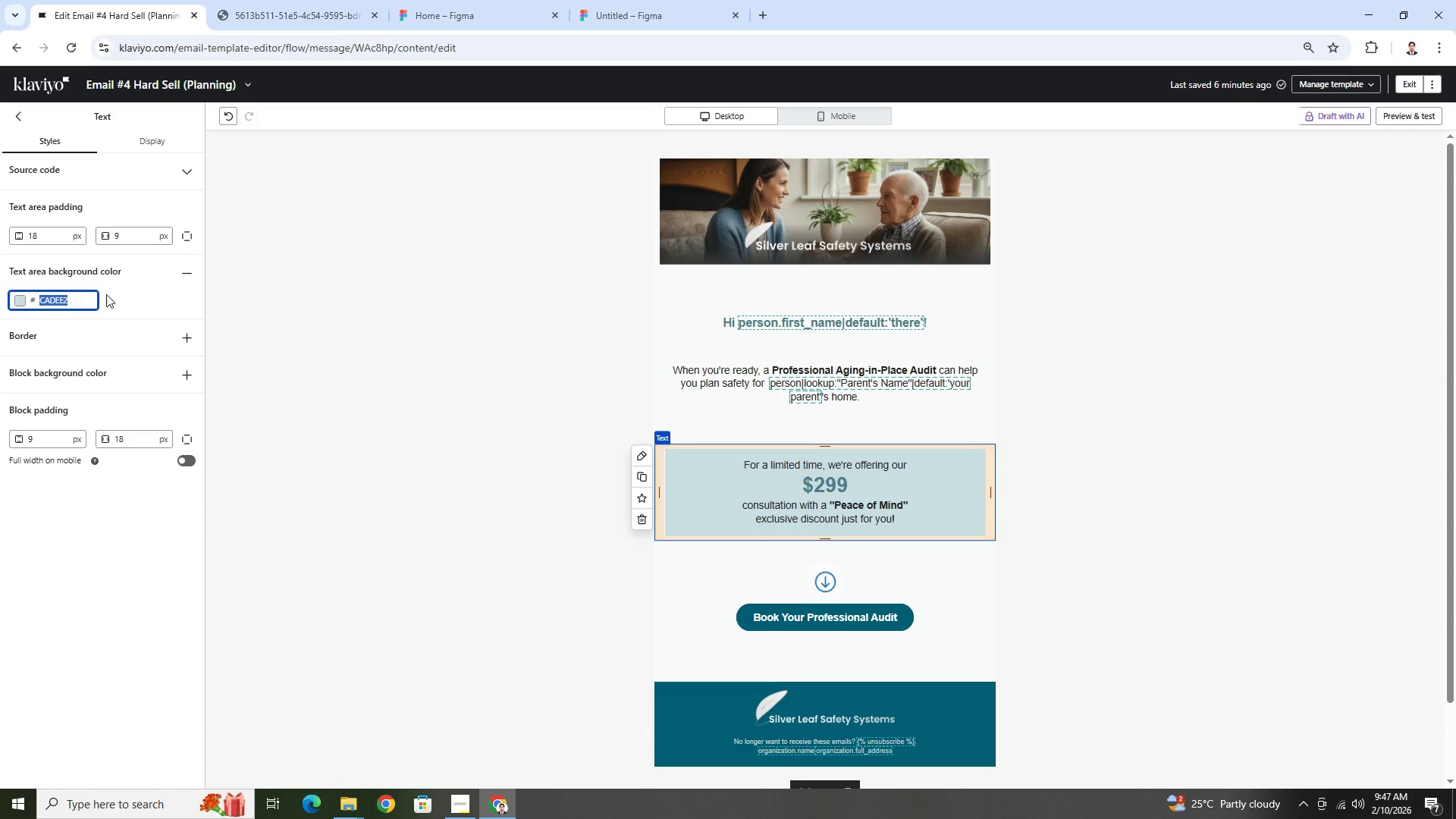 
key(Control+C)
 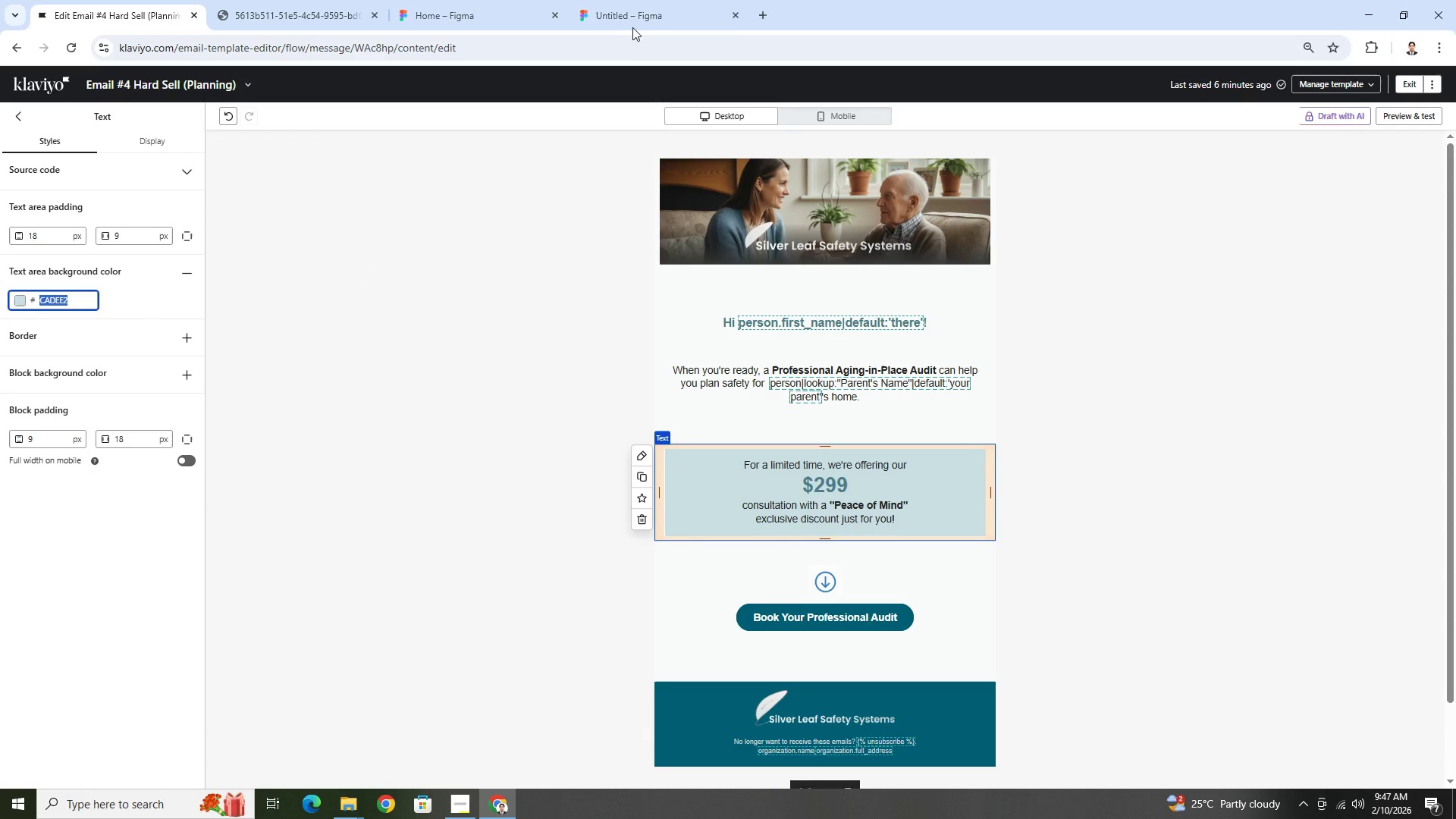 
left_click([638, 14])
 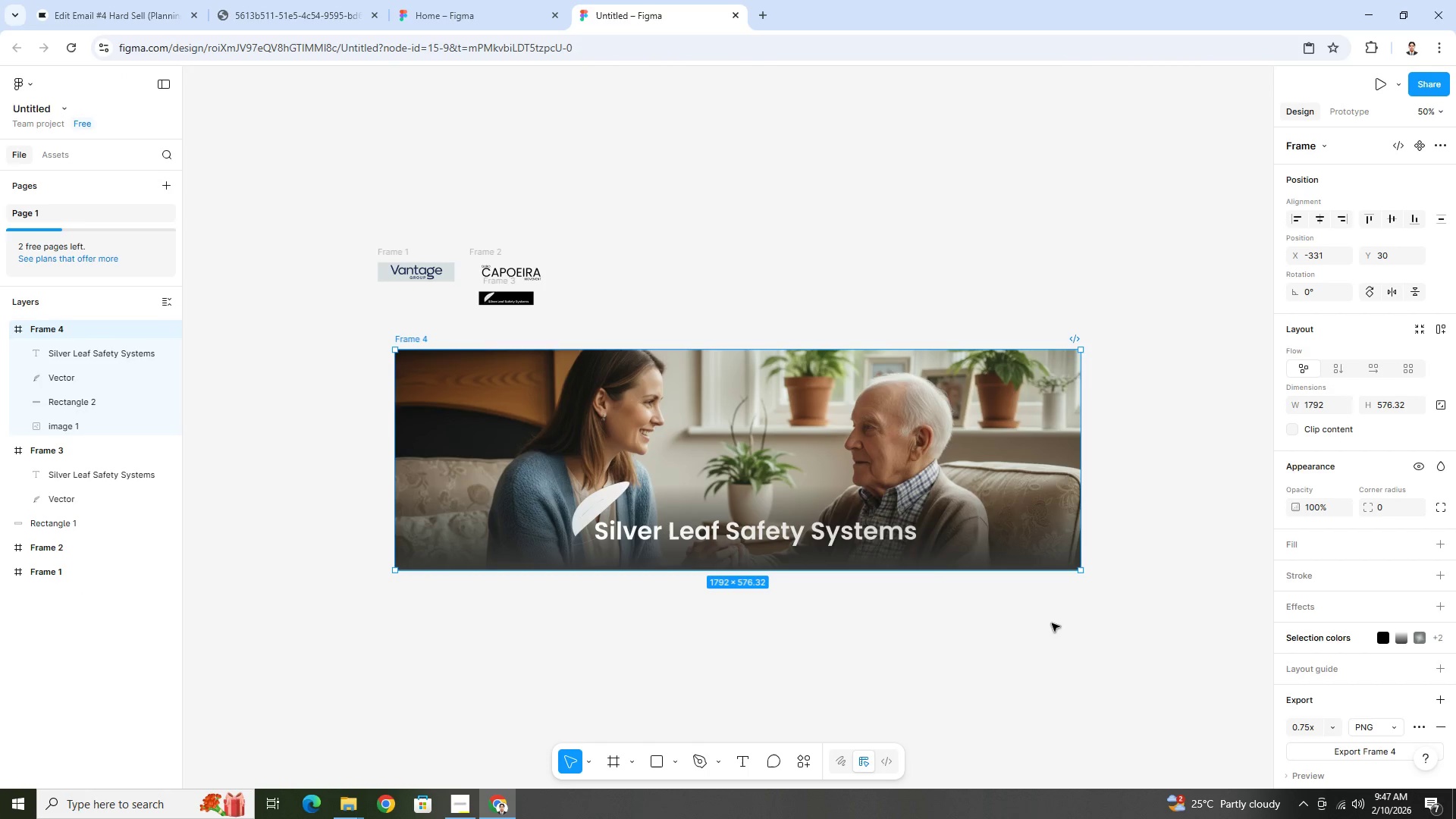 
hold_key(key=ControlLeft, duration=0.78)
scroll: coordinate [1039, 589], scroll_direction: down, amount: 7.0
 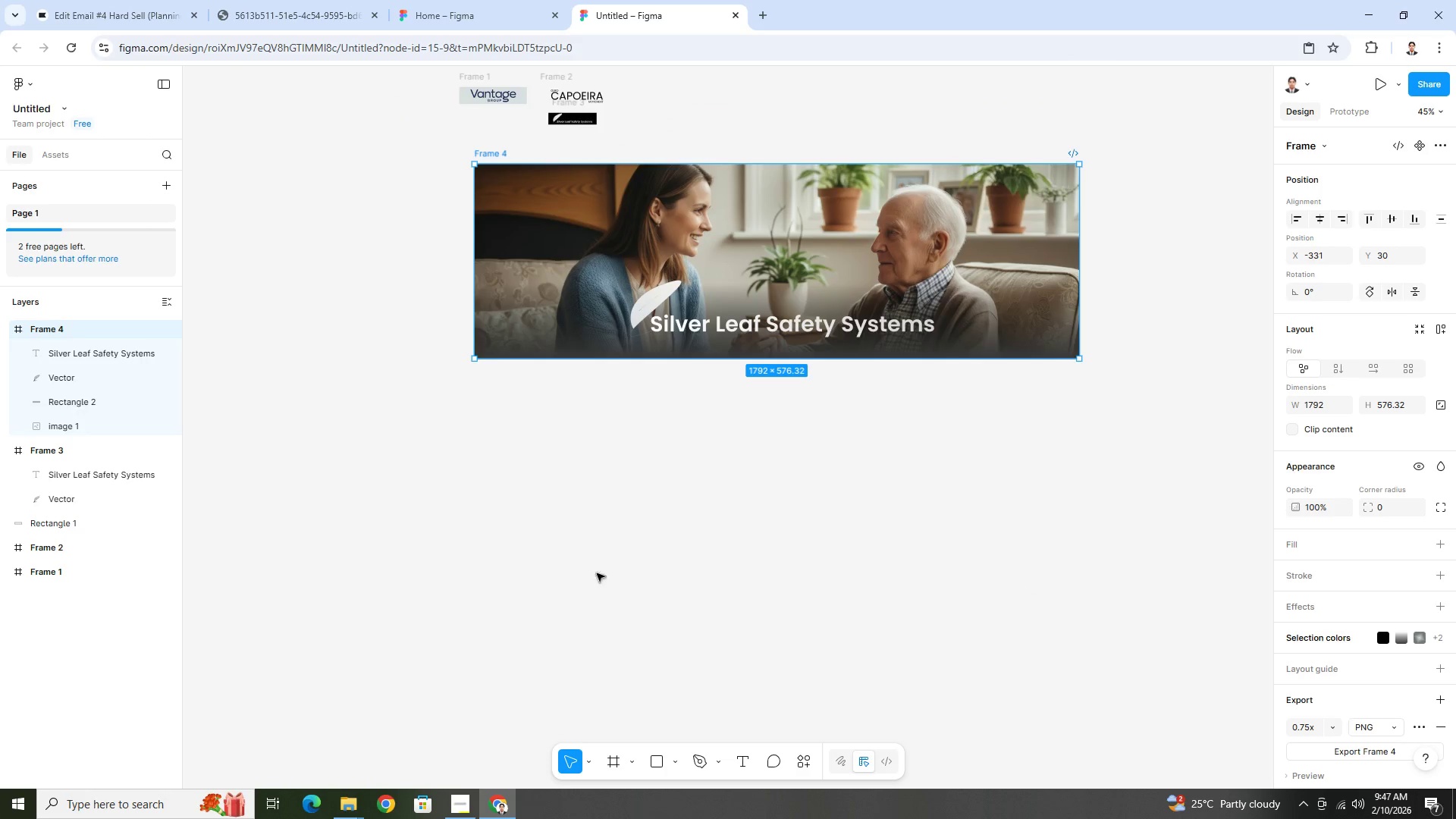 
left_click([668, 761])
 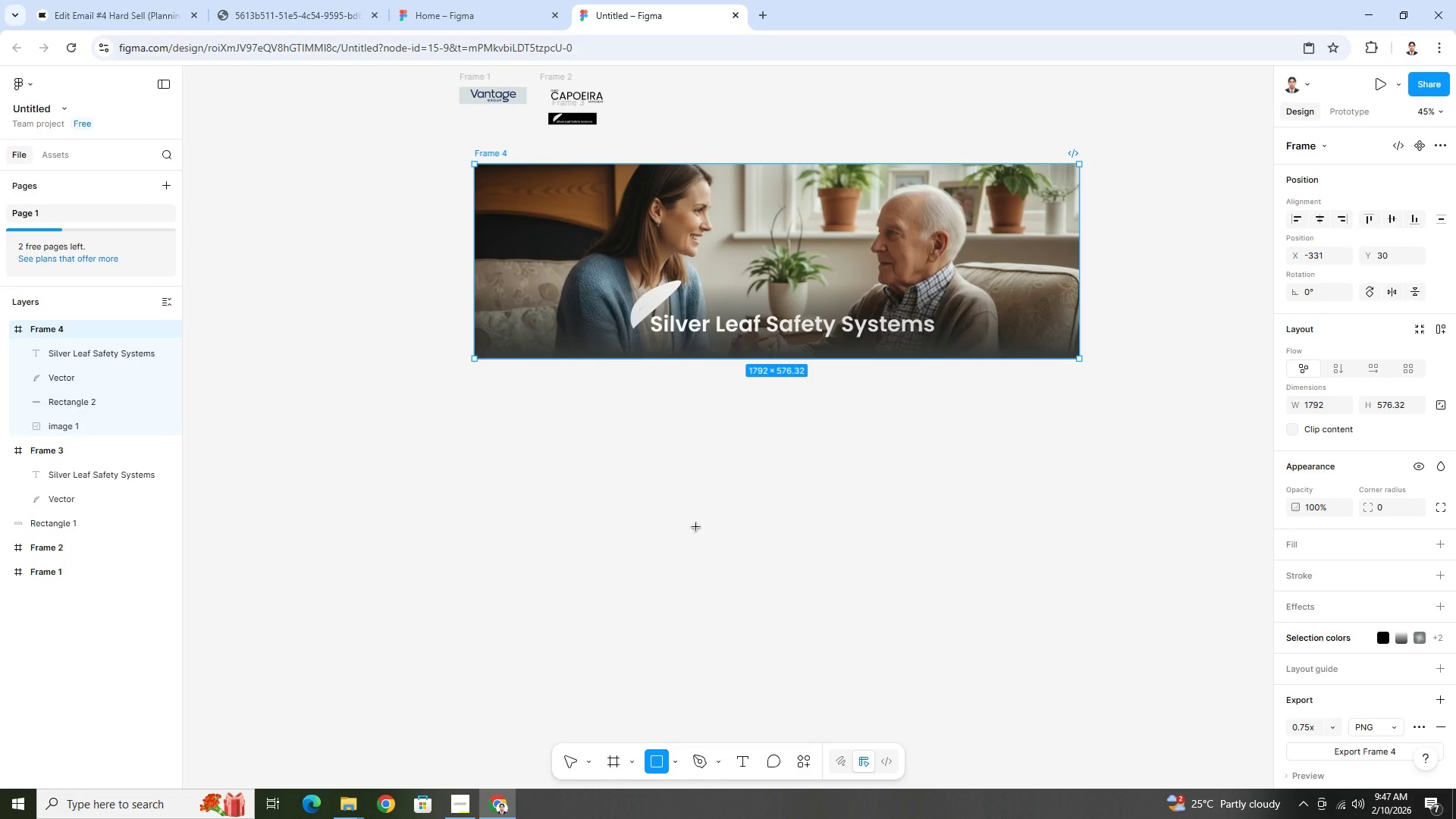 
hold_key(key=ShiftLeft, duration=1.47)
left_click_drag(start_coordinate=[621, 451], to_coordinate=[1031, 695])
 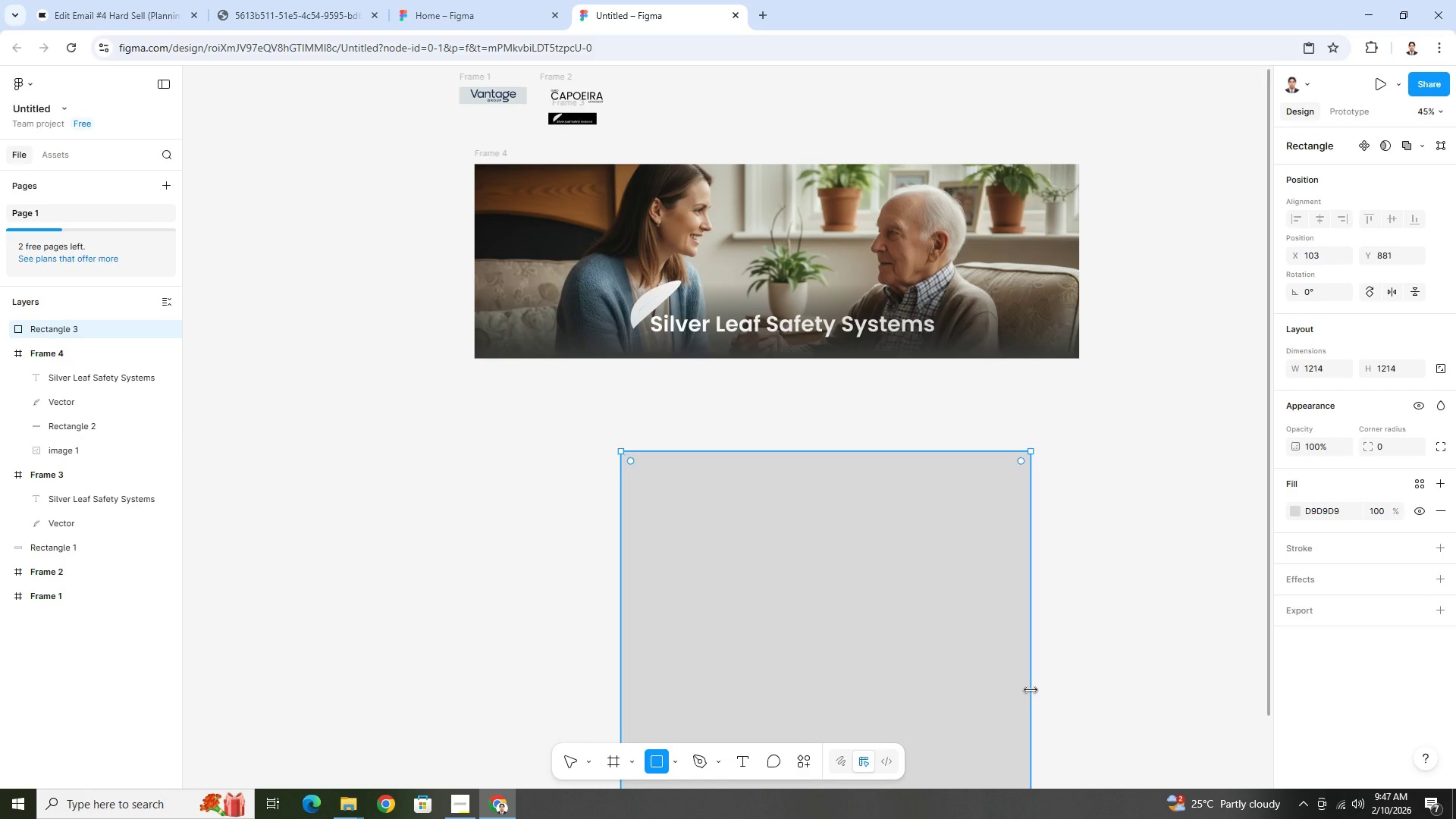 
hold_key(key=ControlLeft, duration=0.45)
scroll: coordinate [1084, 695], scroll_direction: down, amount: 11.0
 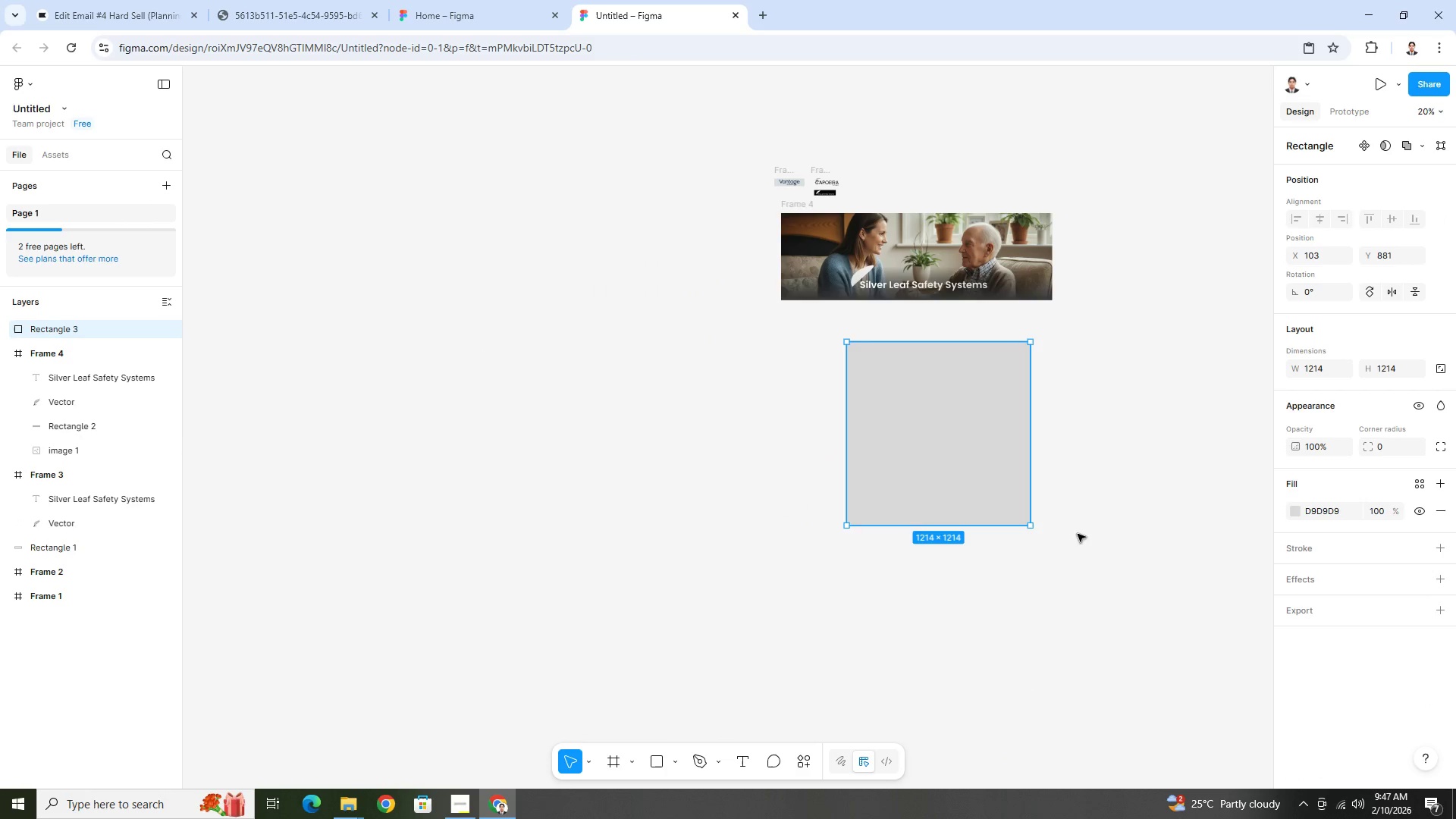 
hold_key(key=ControlLeft, duration=0.41)
scroll: coordinate [1087, 529], scroll_direction: up, amount: 4.0
 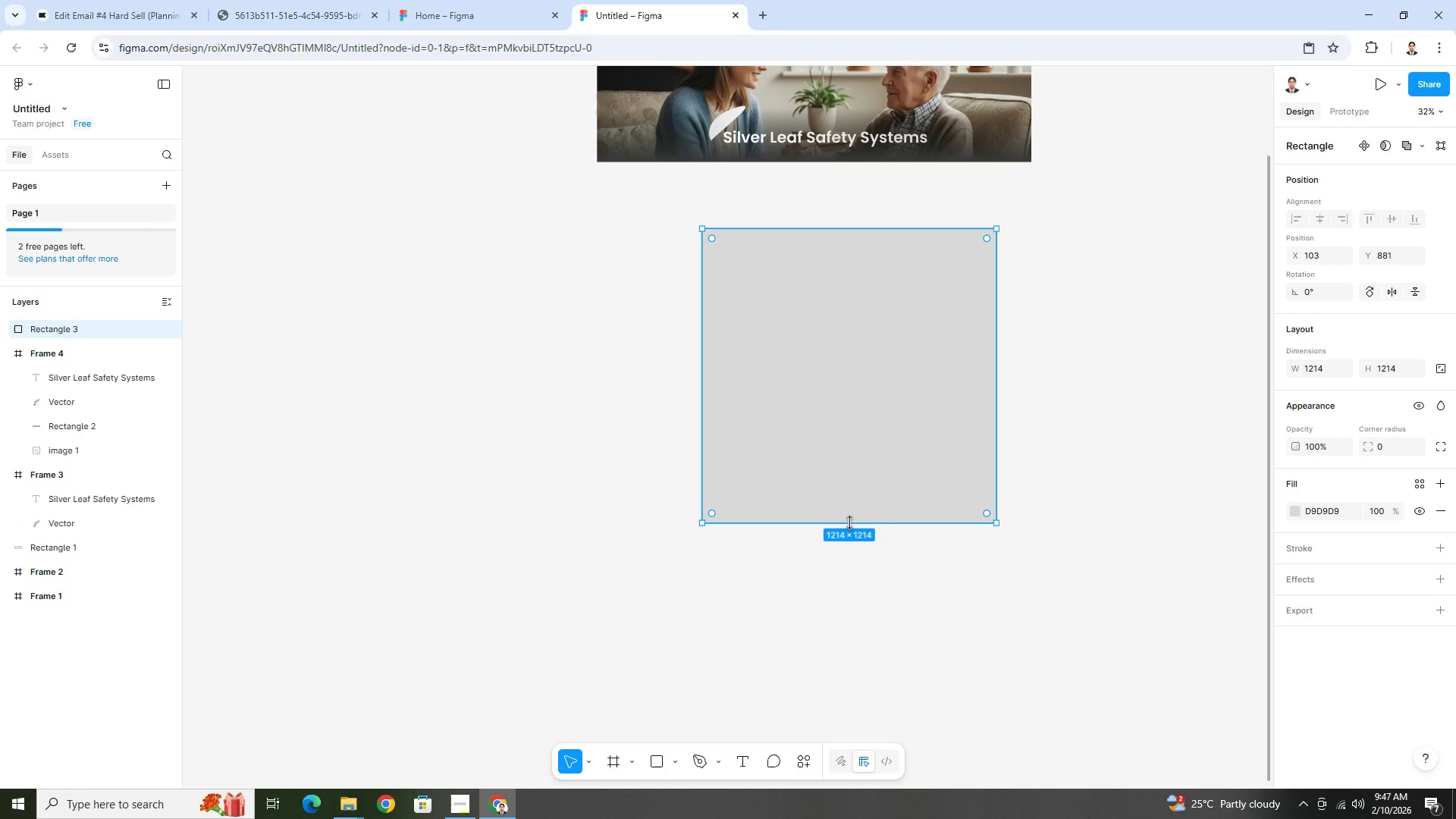 
left_click_drag(start_coordinate=[850, 523], to_coordinate=[861, 404])
 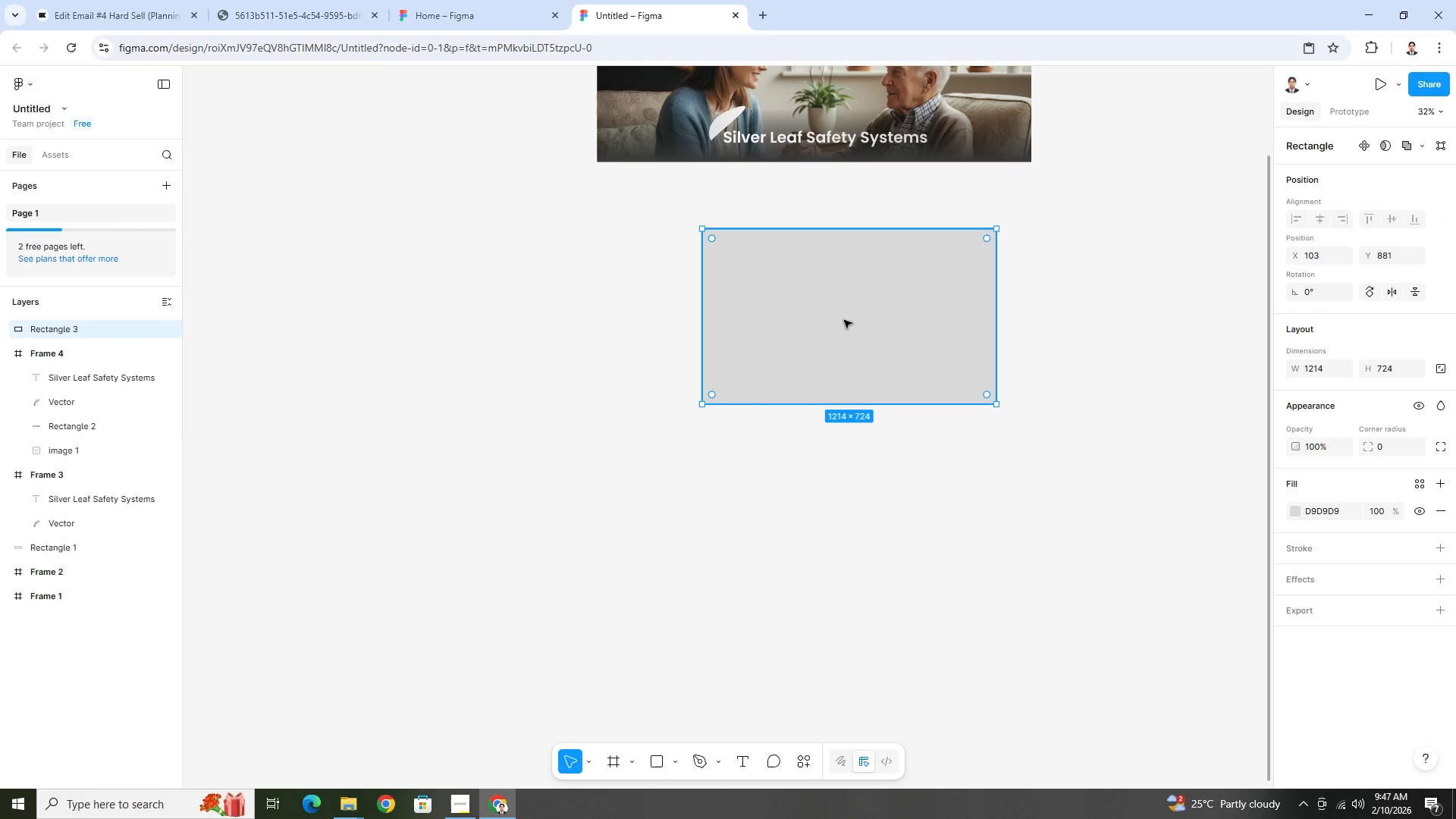 
left_click_drag(start_coordinate=[845, 319], to_coordinate=[789, 316])
 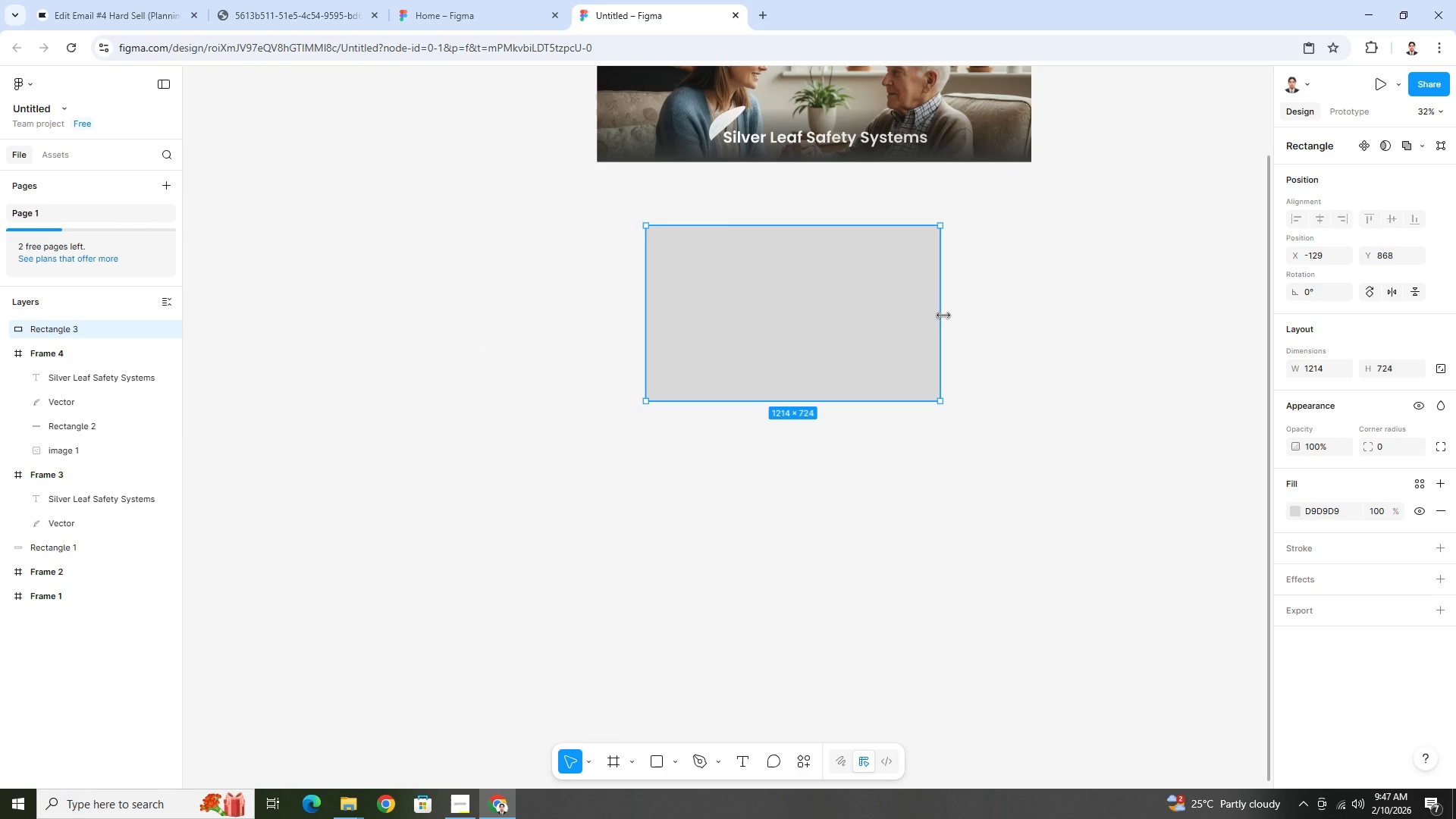 
left_click_drag(start_coordinate=[943, 315], to_coordinate=[995, 315])
 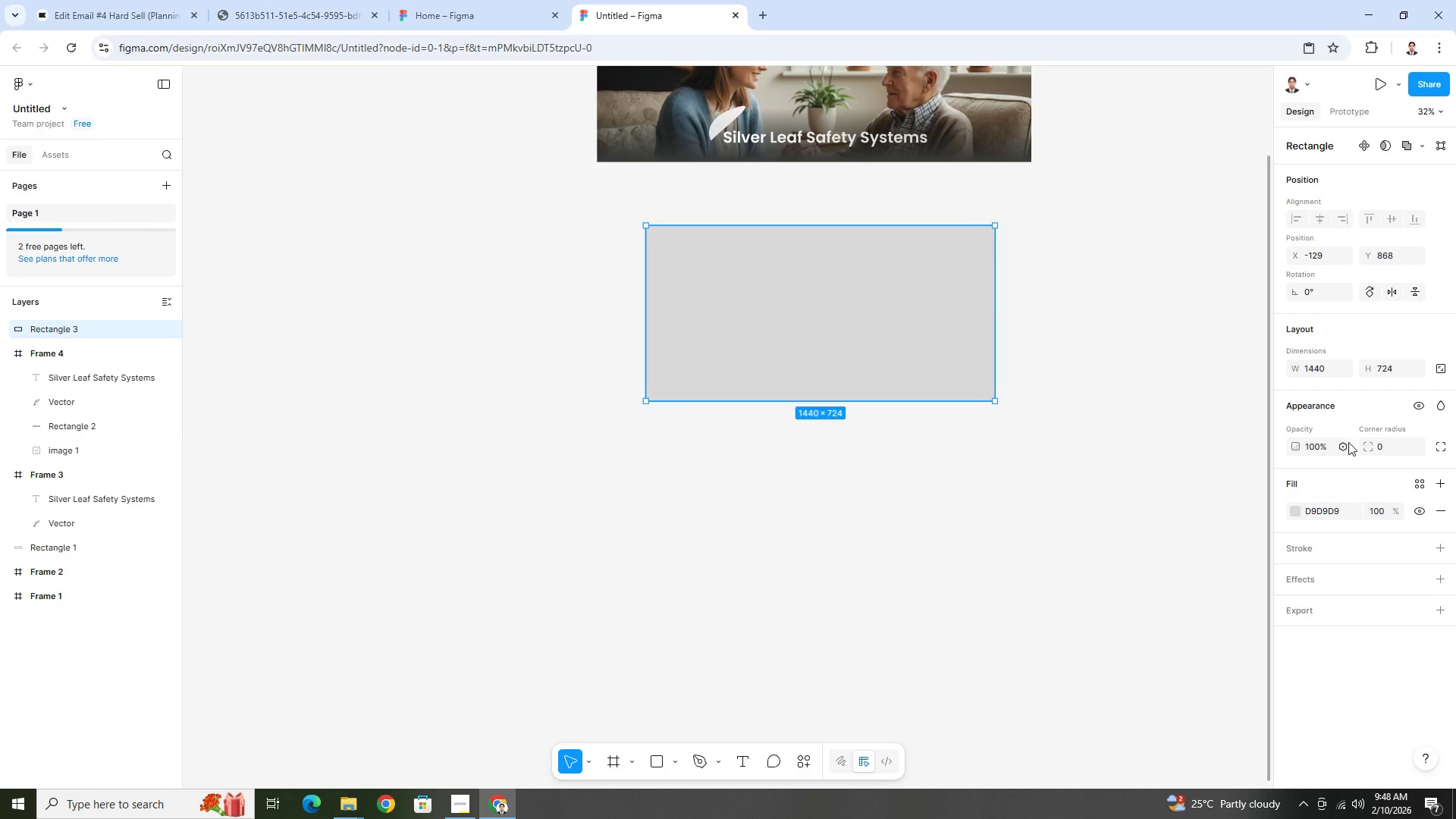 
left_click_drag(start_coordinate=[1369, 444], to_coordinate=[728, 427])
 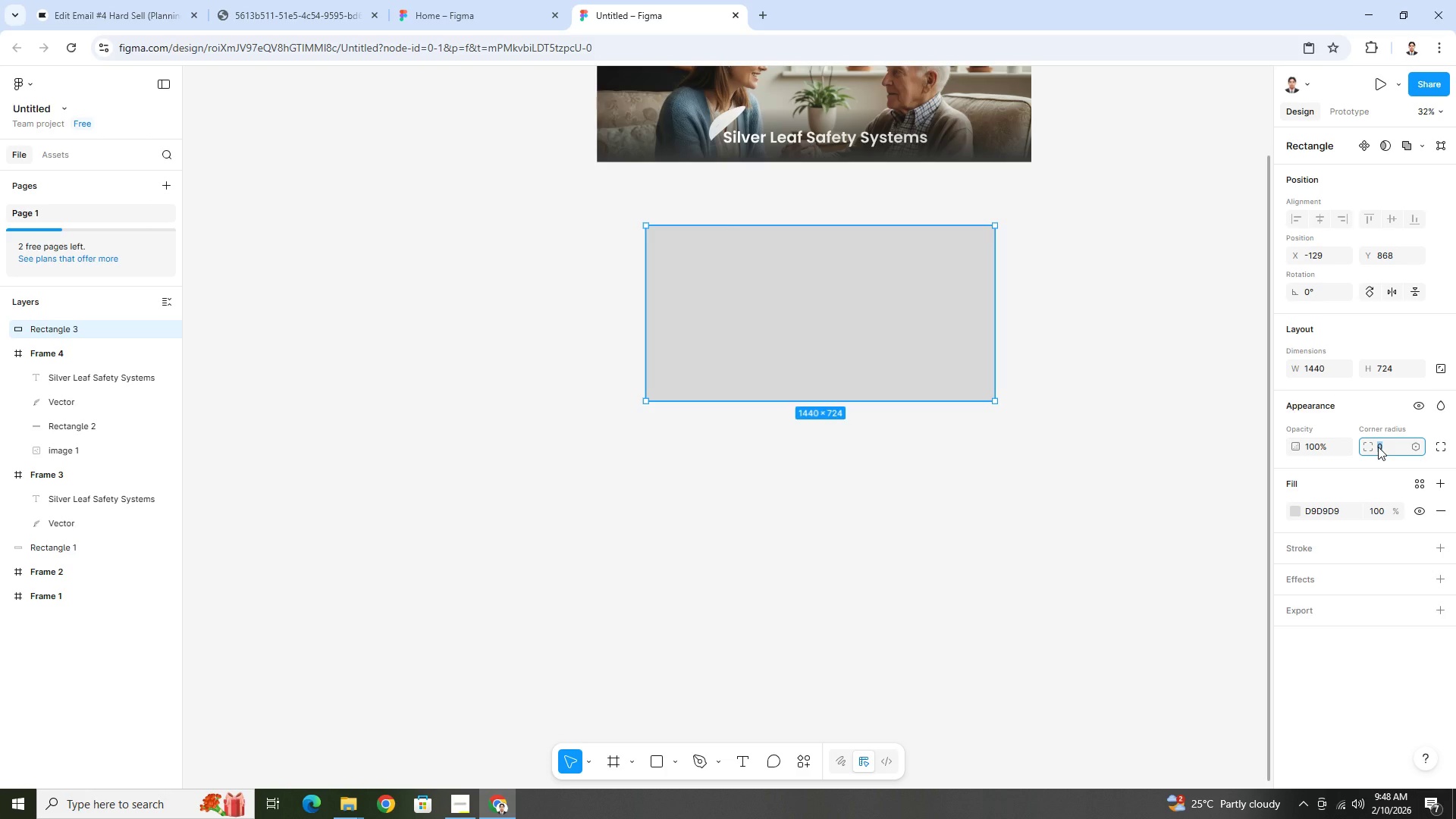 
left_click_drag(start_coordinate=[1372, 447], to_coordinate=[761, 428])
 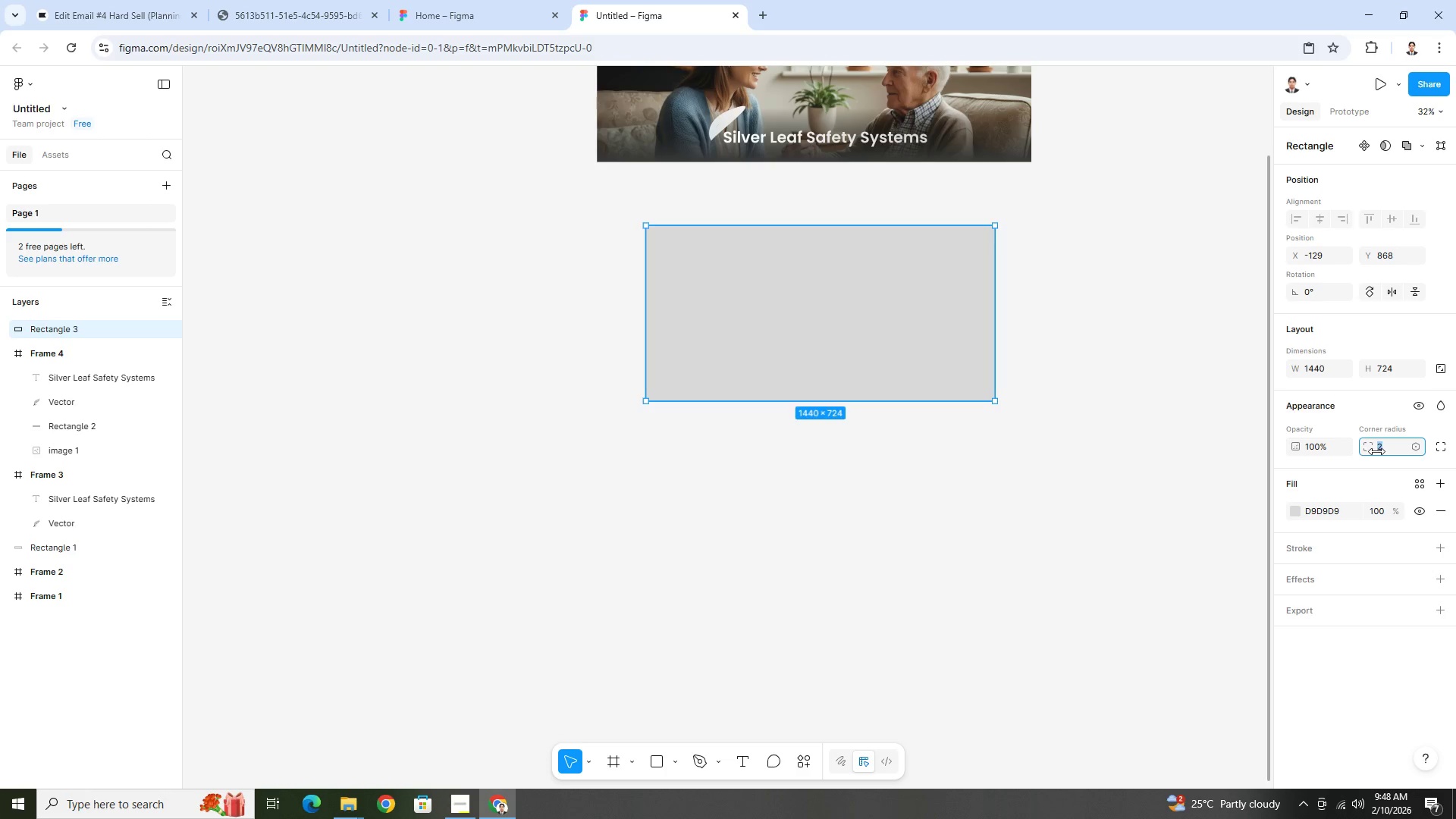 
left_click([1396, 447])
 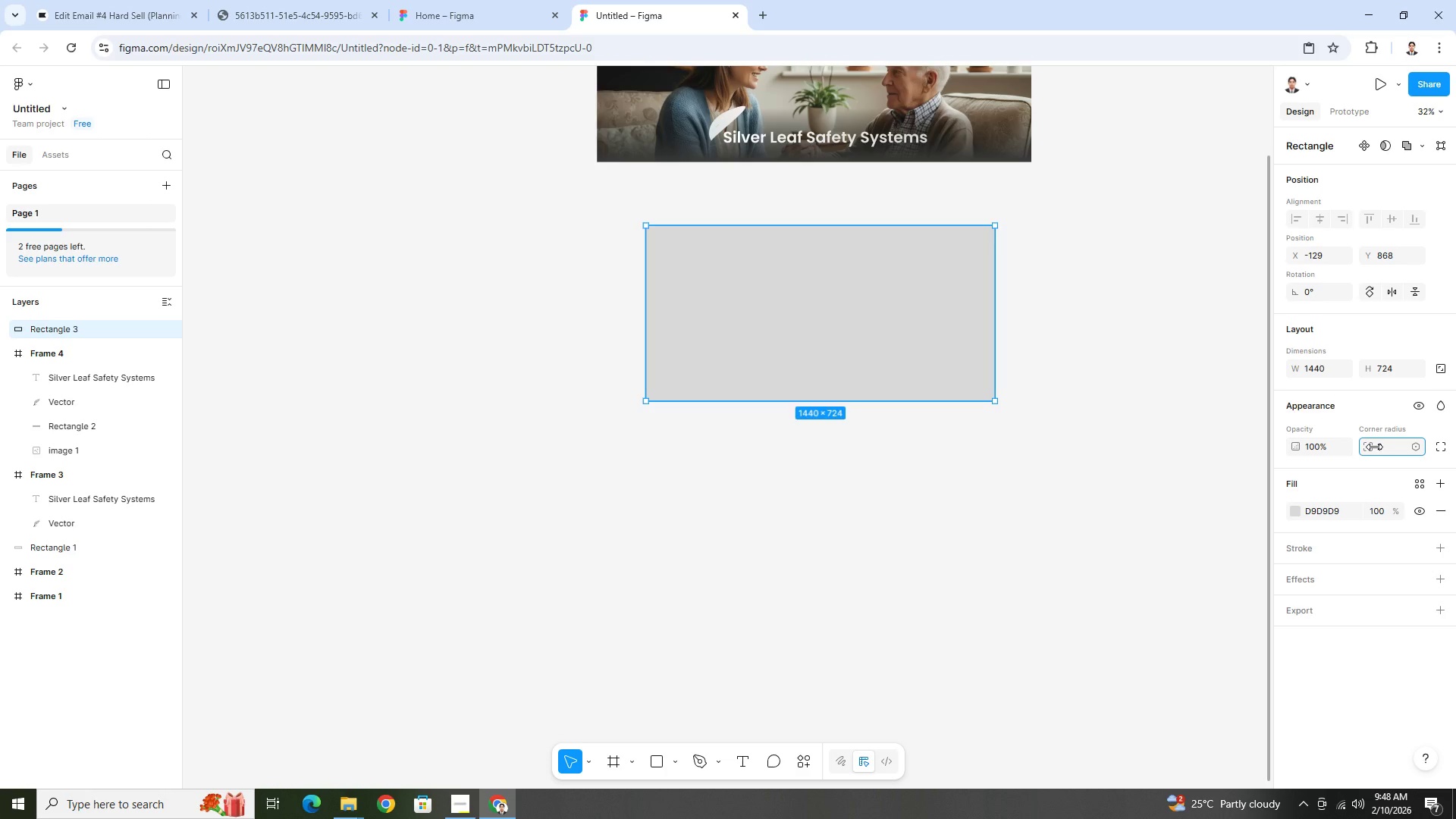 
left_click_drag(start_coordinate=[1373, 447], to_coordinate=[785, 423])
 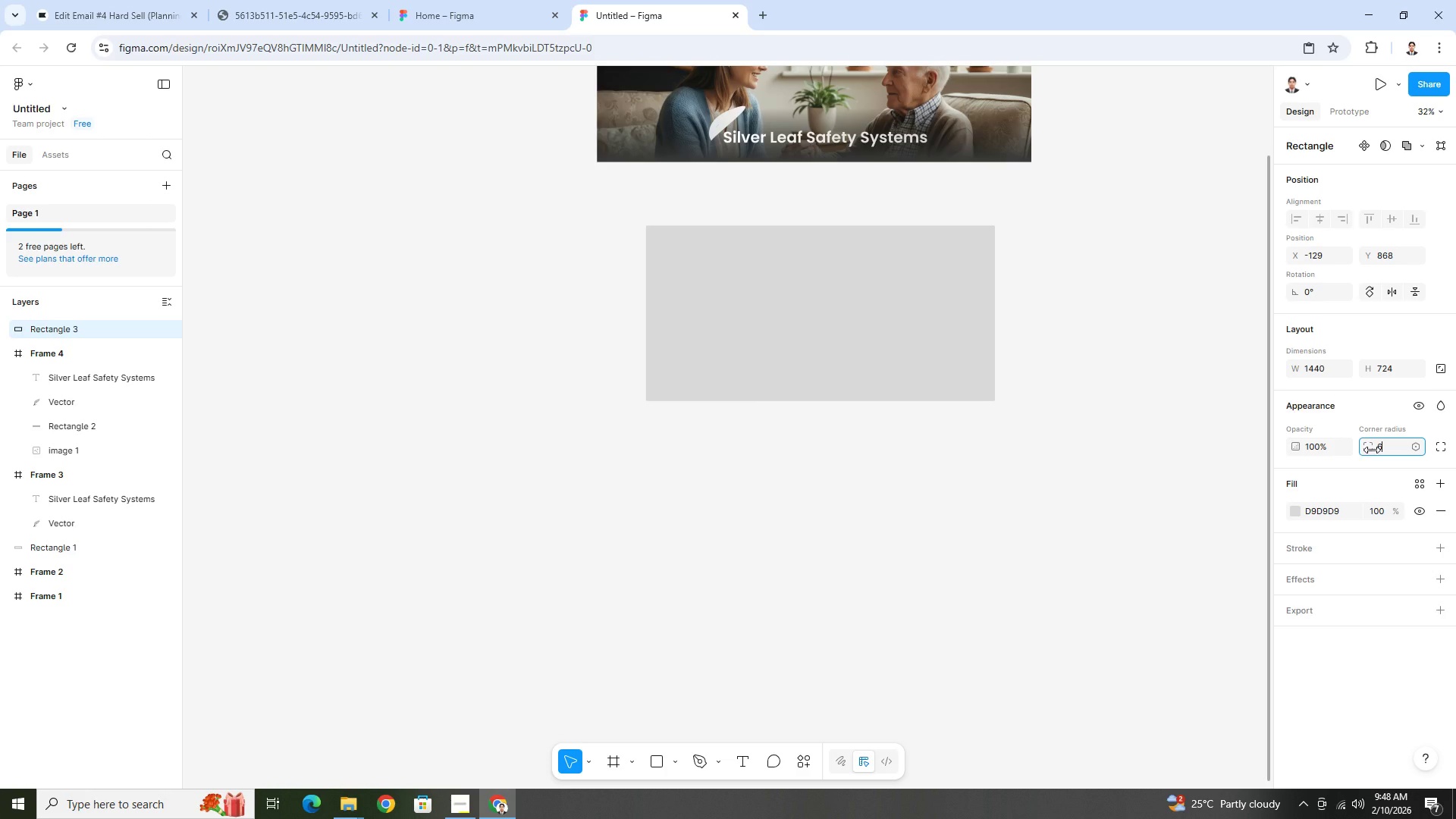 
left_click_drag(start_coordinate=[1372, 450], to_coordinate=[830, 425])
 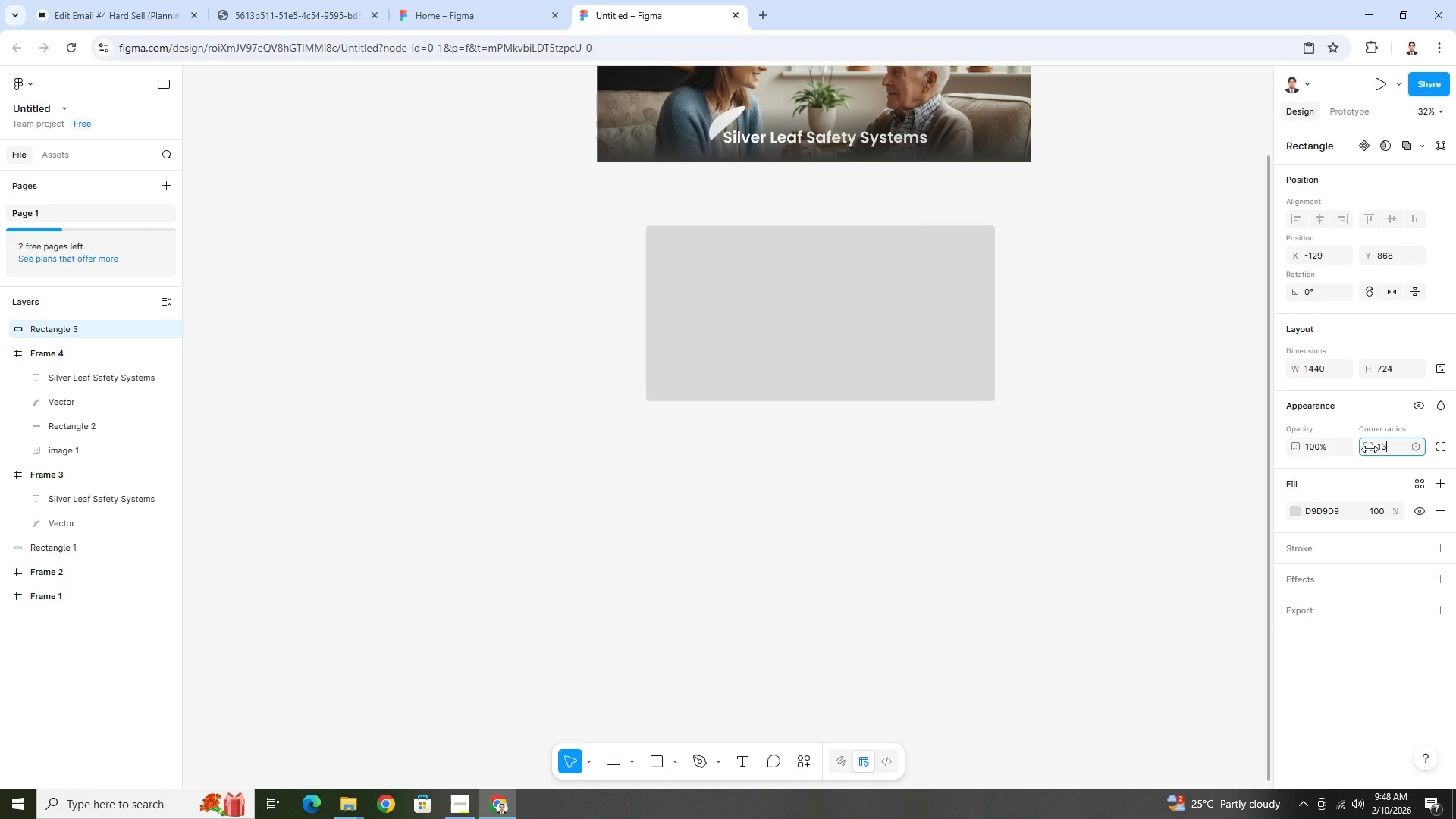 
left_click_drag(start_coordinate=[1370, 449], to_coordinate=[798, 427])
 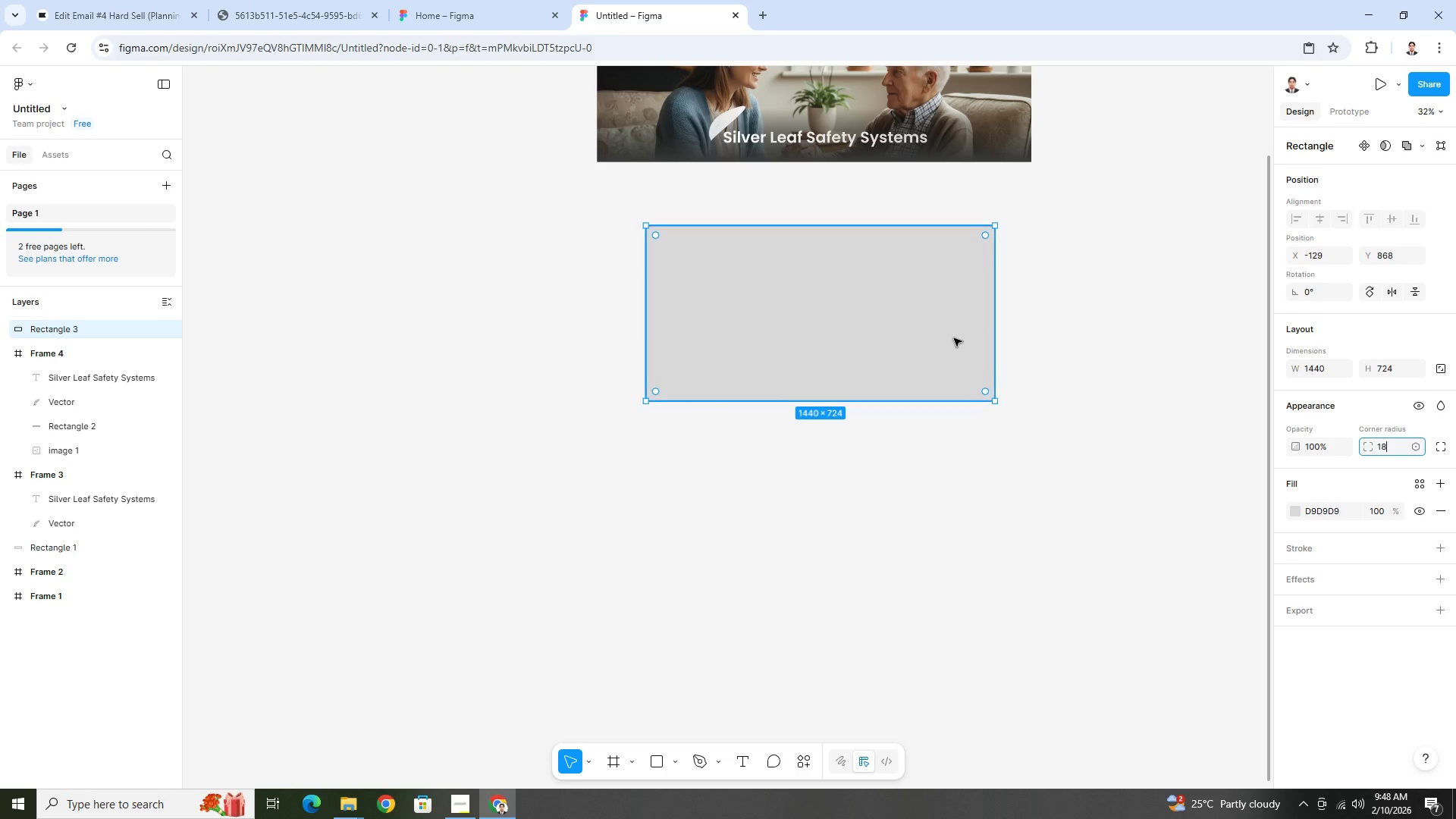 
double_click([1185, 380])
 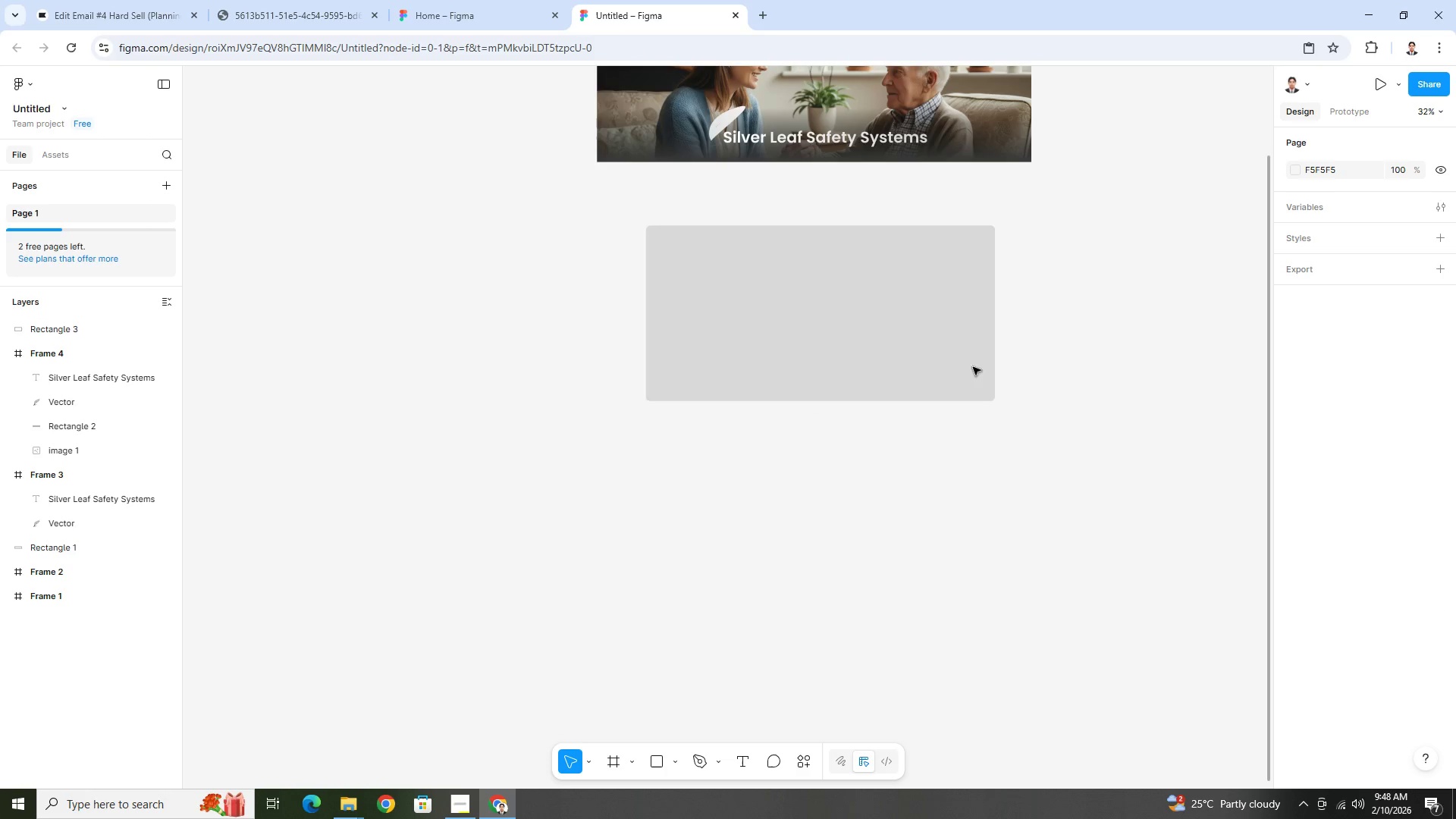 
left_click([943, 359])
 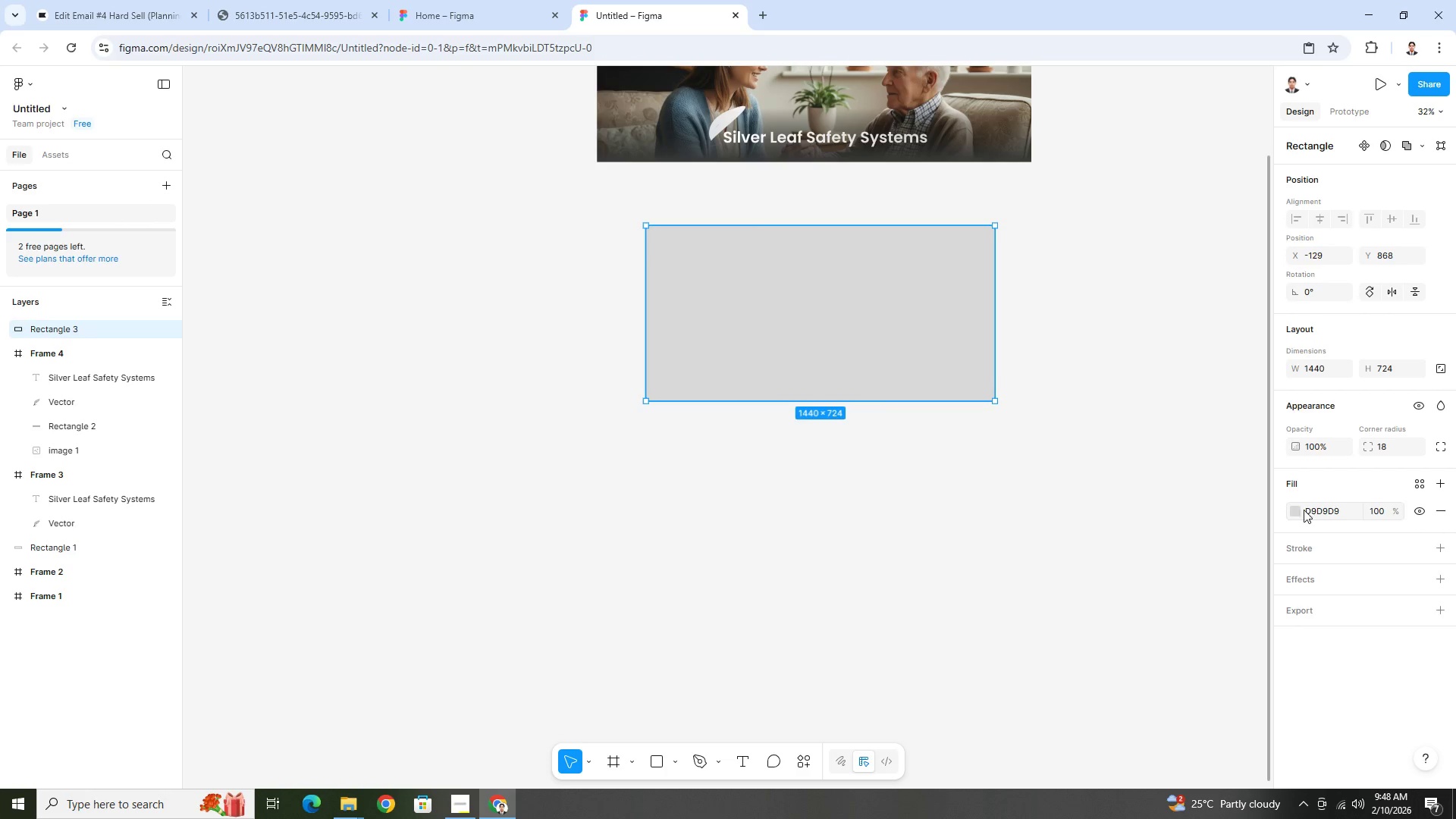 
left_click([1333, 510])
 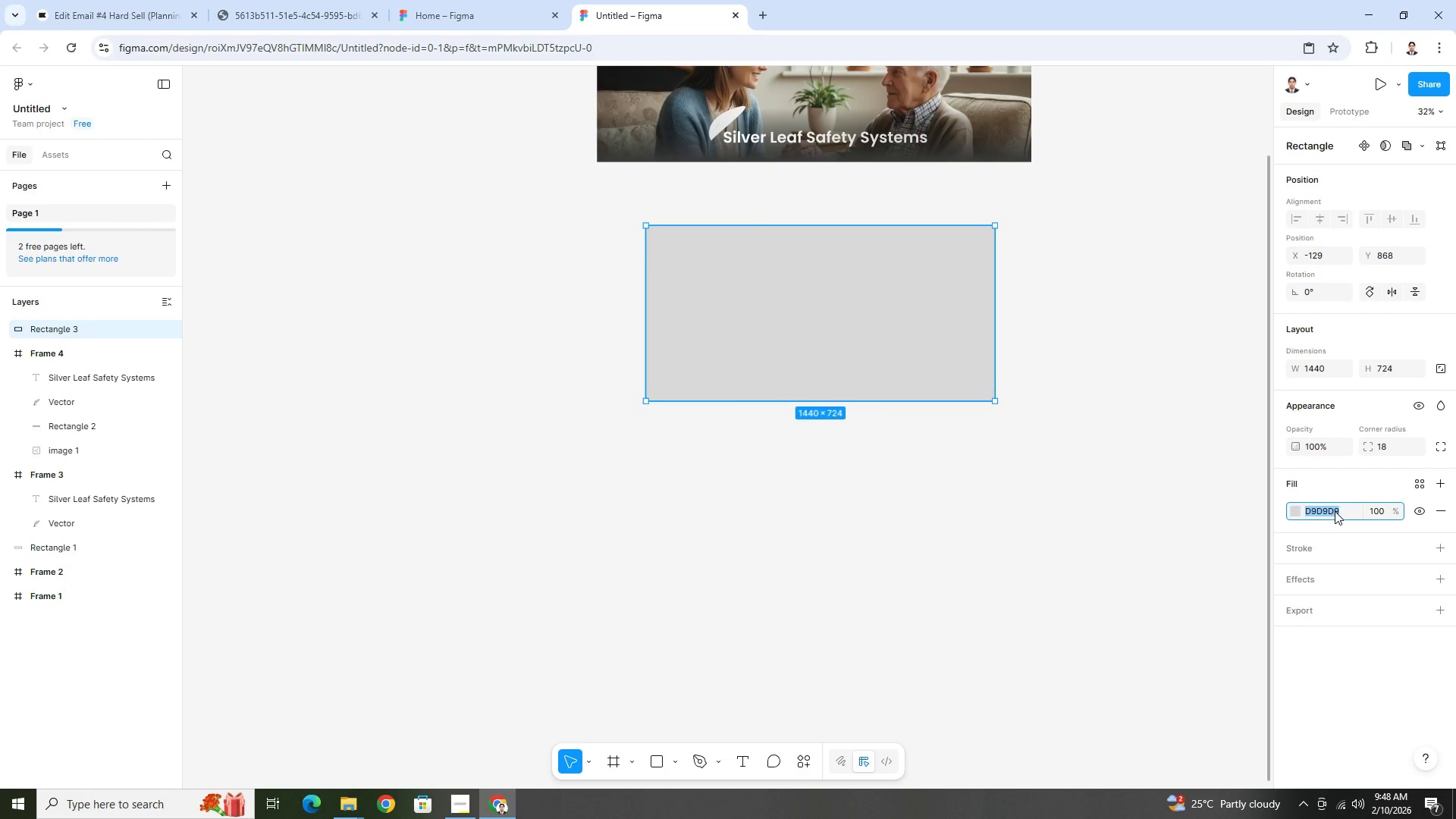 
key(Control+V)
 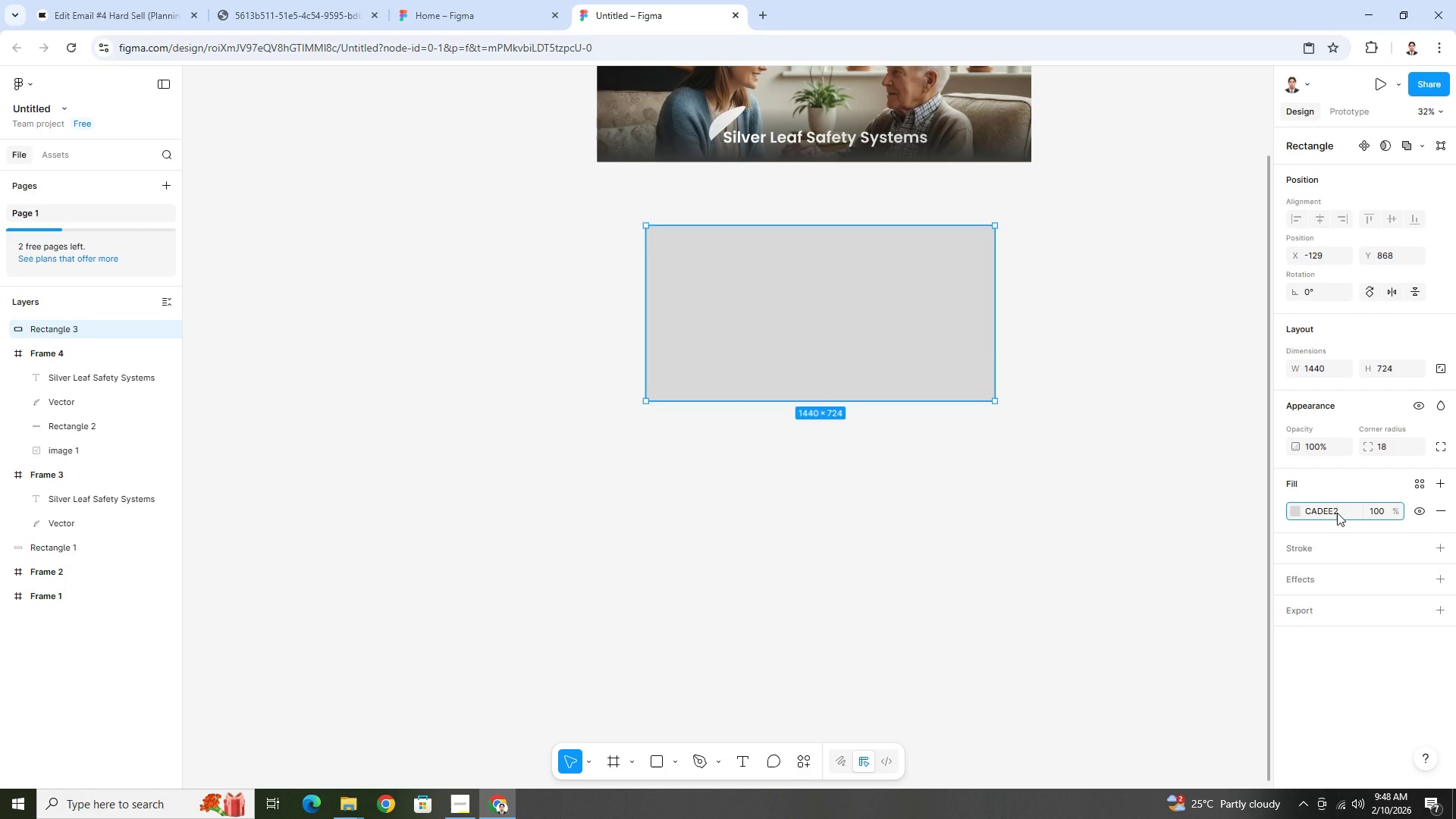 
key(Enter)
 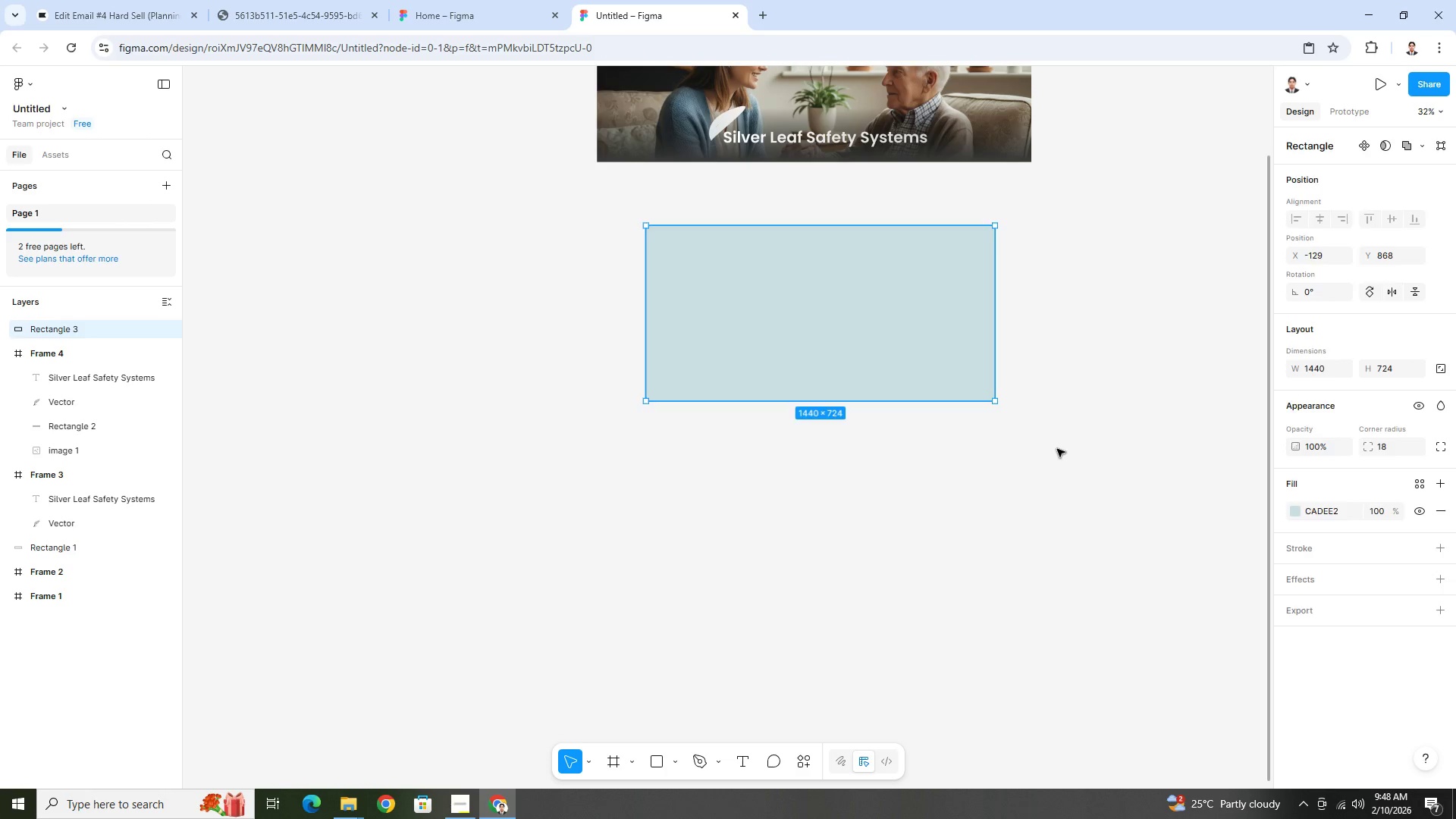 
double_click([1057, 449])
 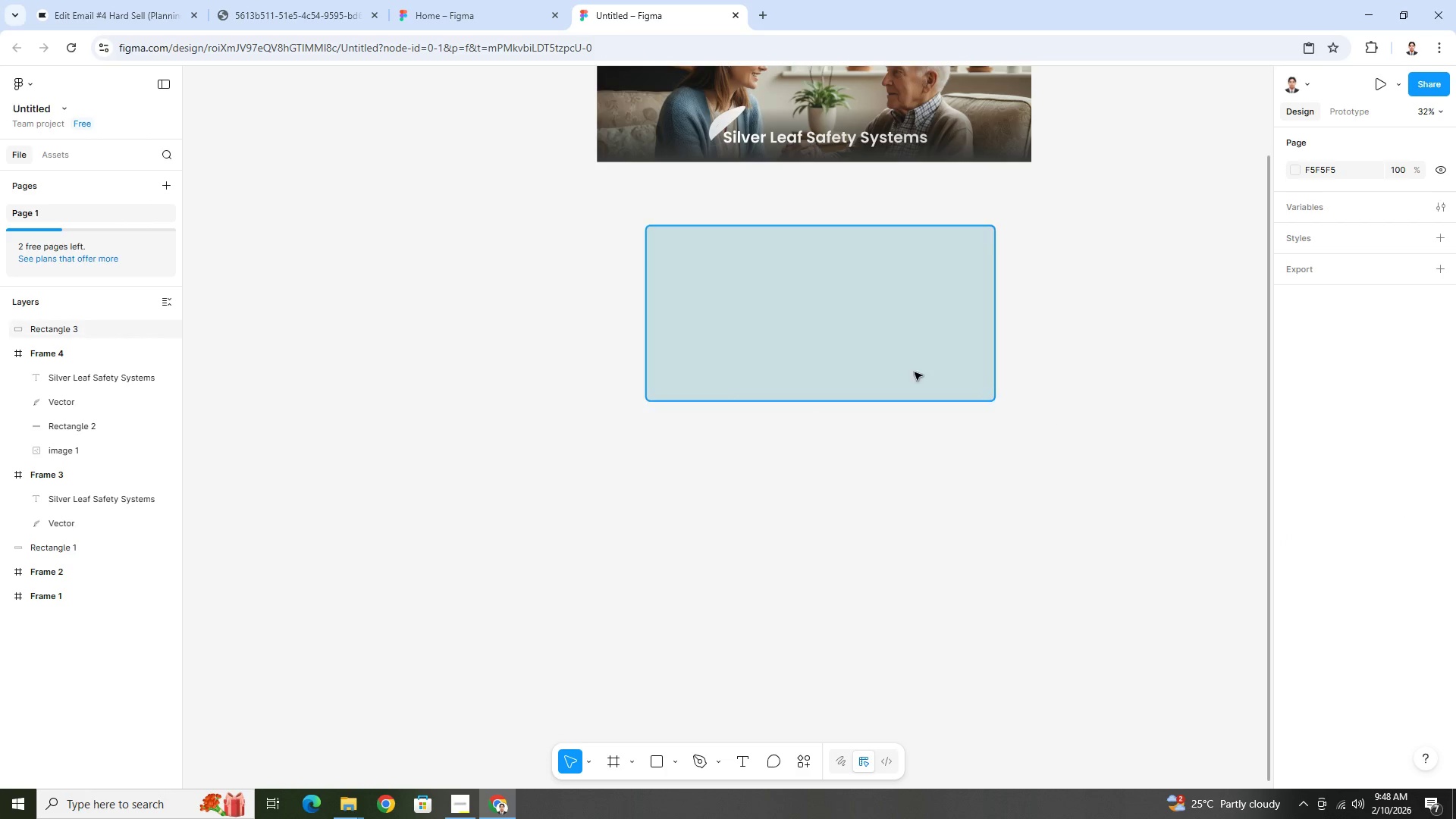 
left_click([886, 357])
 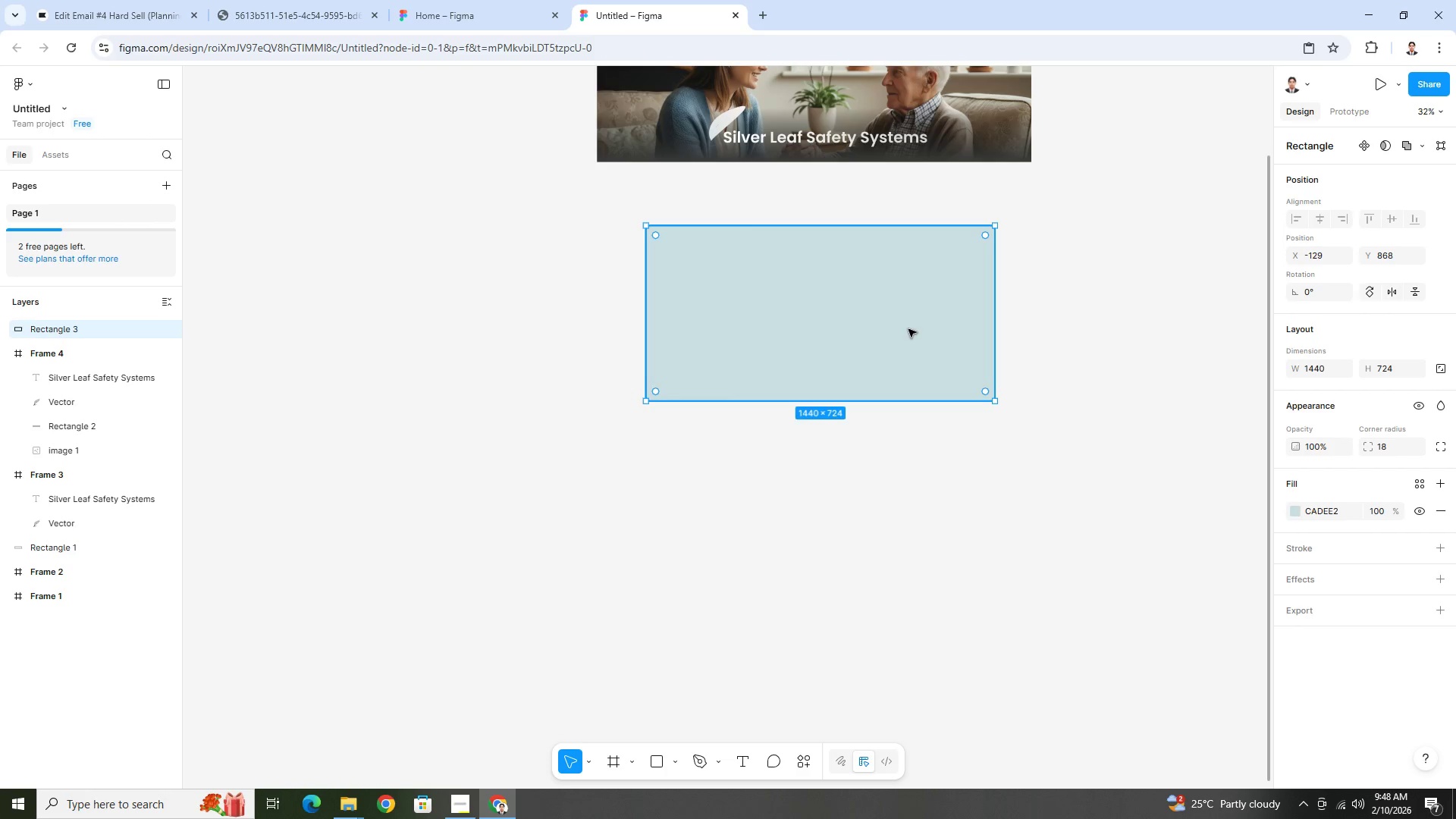 
left_click_drag(start_coordinate=[908, 329], to_coordinate=[912, 347])
 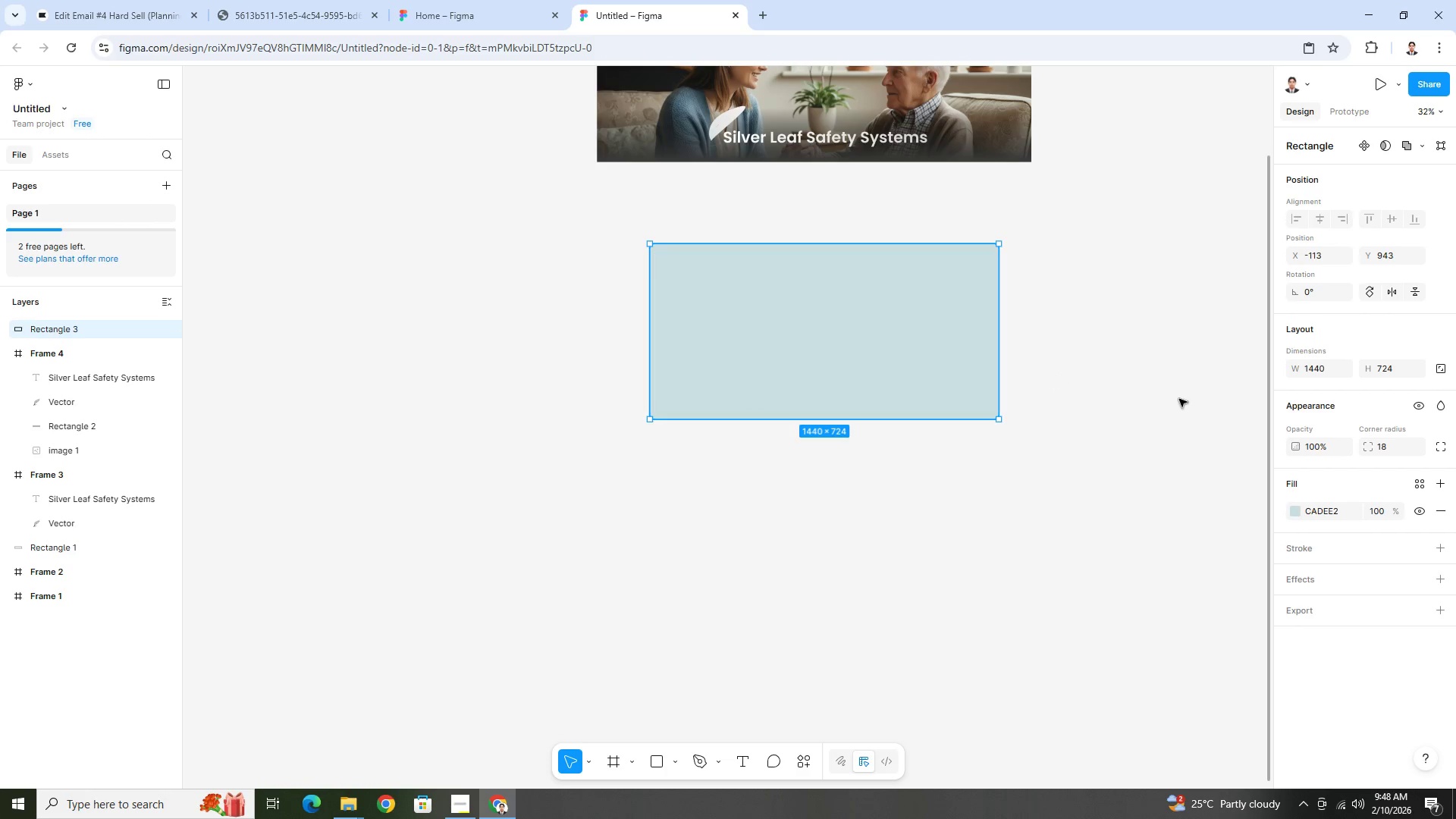 
left_click([1179, 399])
 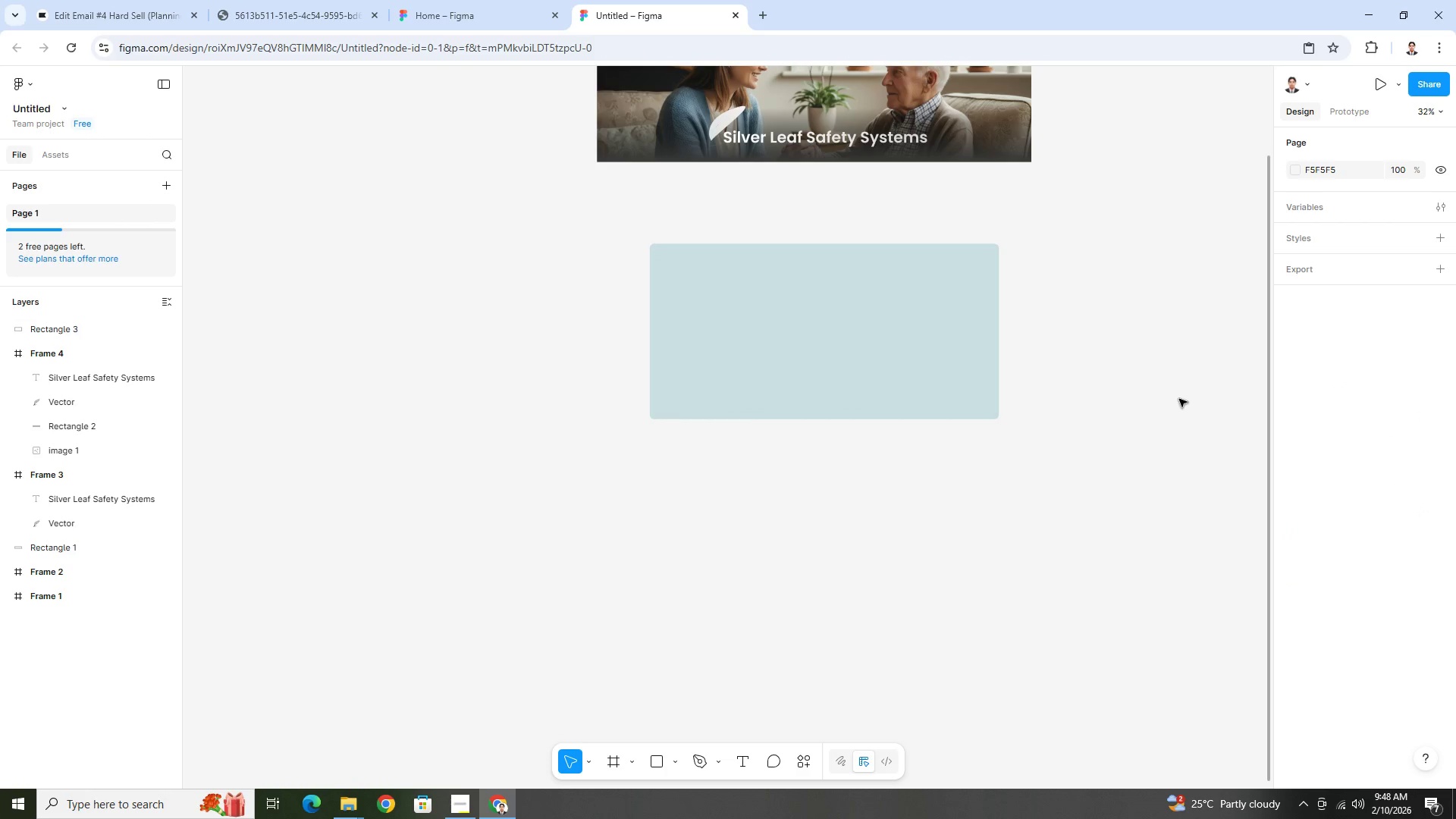 
key(Alt+AltLeft)
 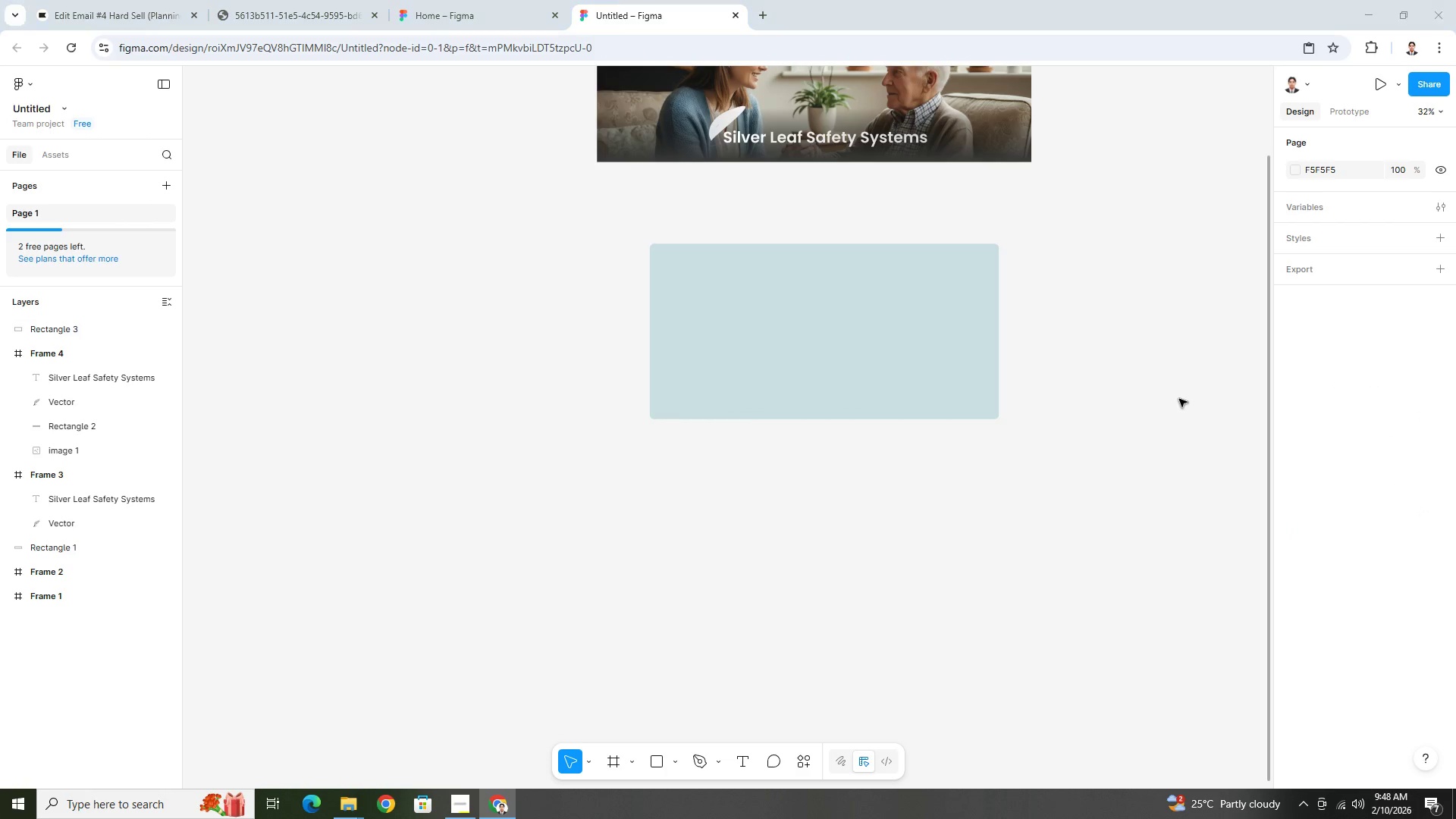 
key(Alt+Tab)